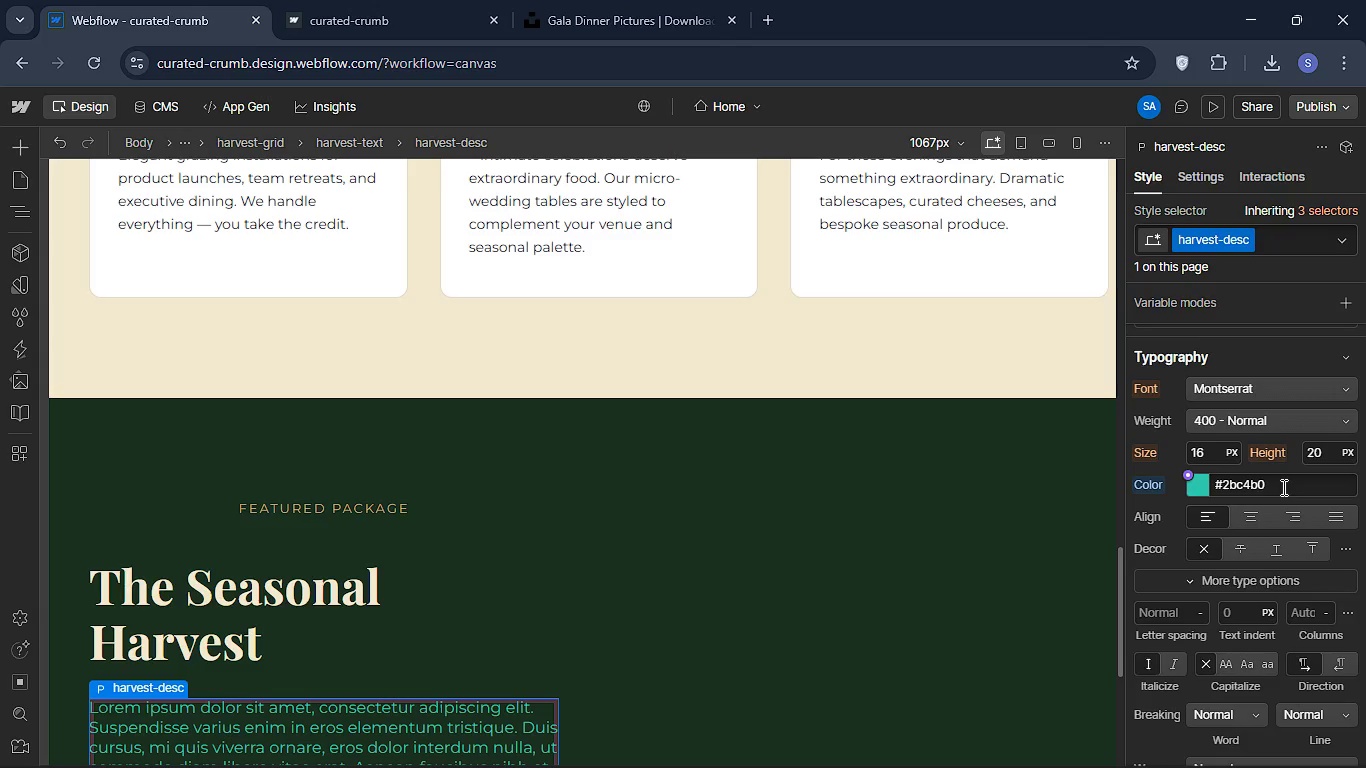 
left_click([1281, 484])
 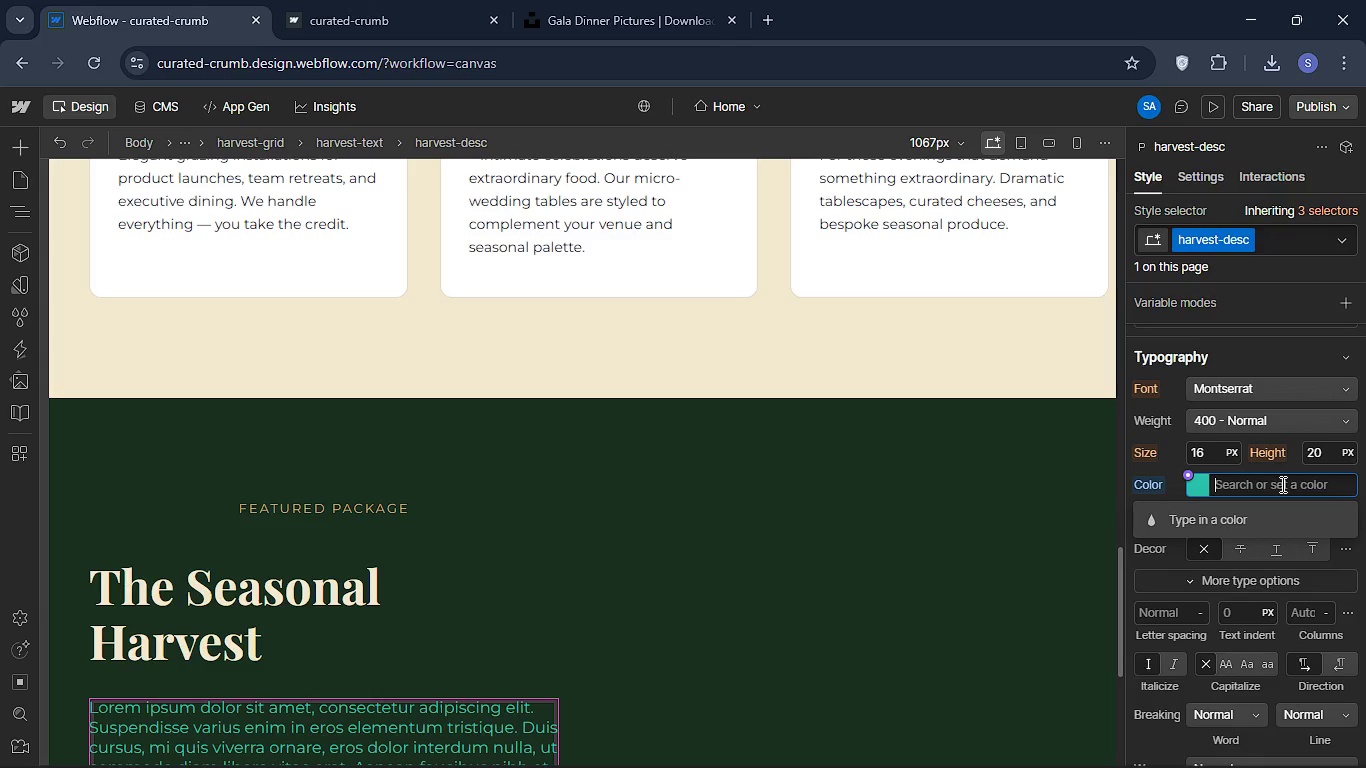 
key(Backspace)
type(#b)
 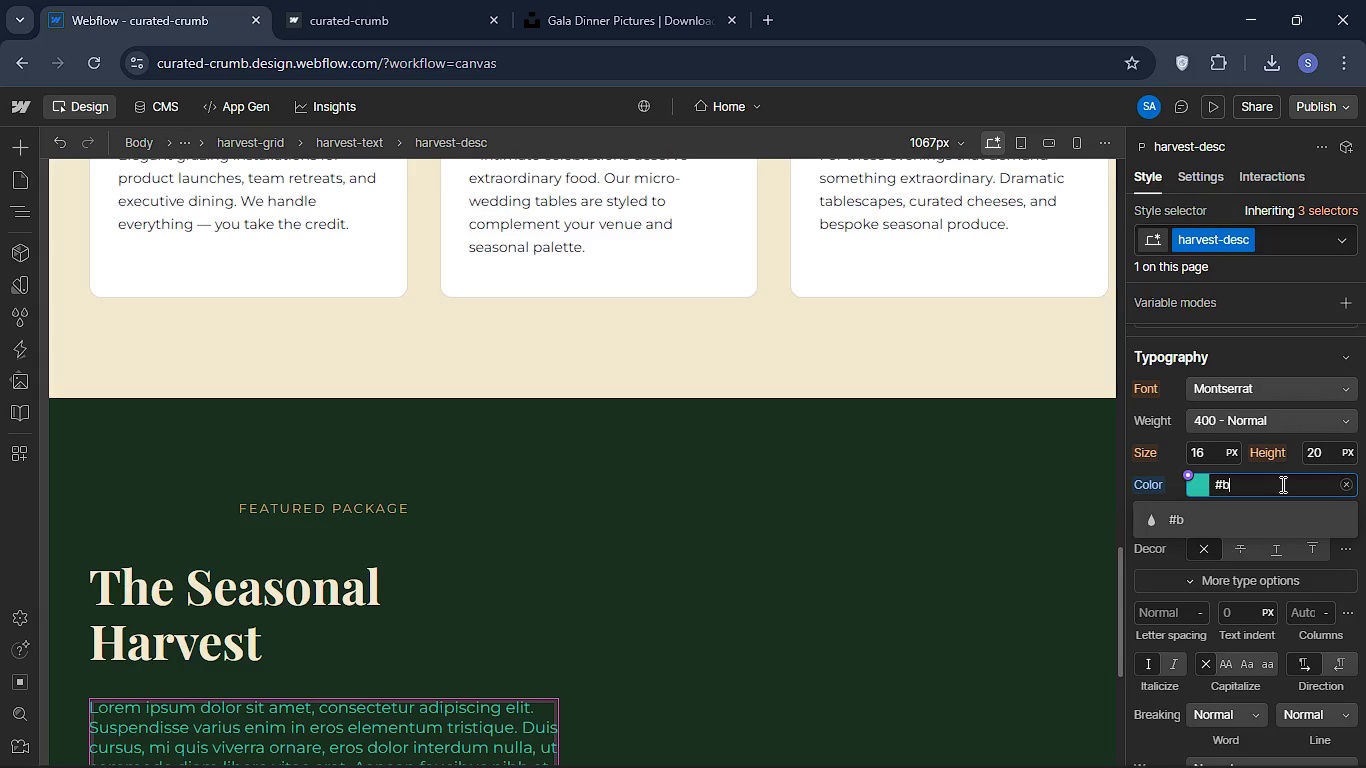 
type(8c4b0)
 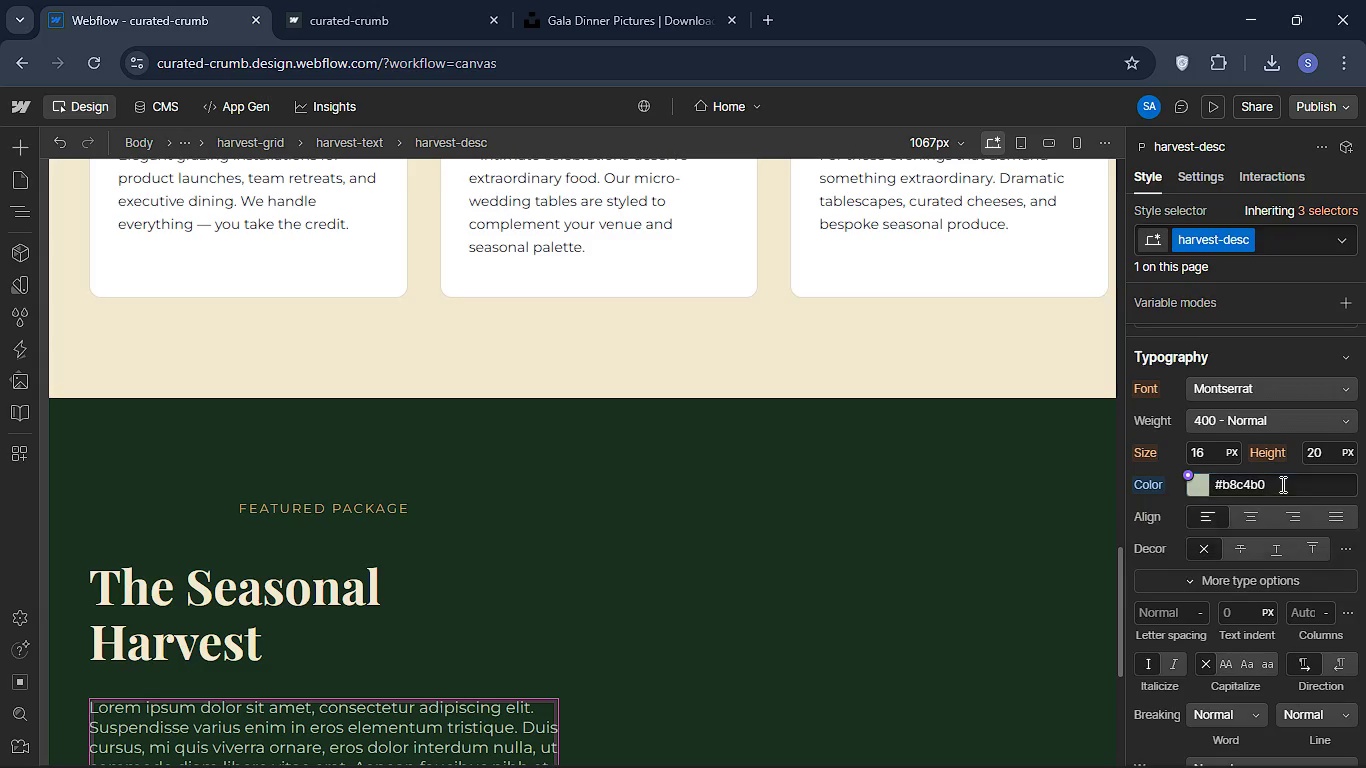 
key(Enter)
 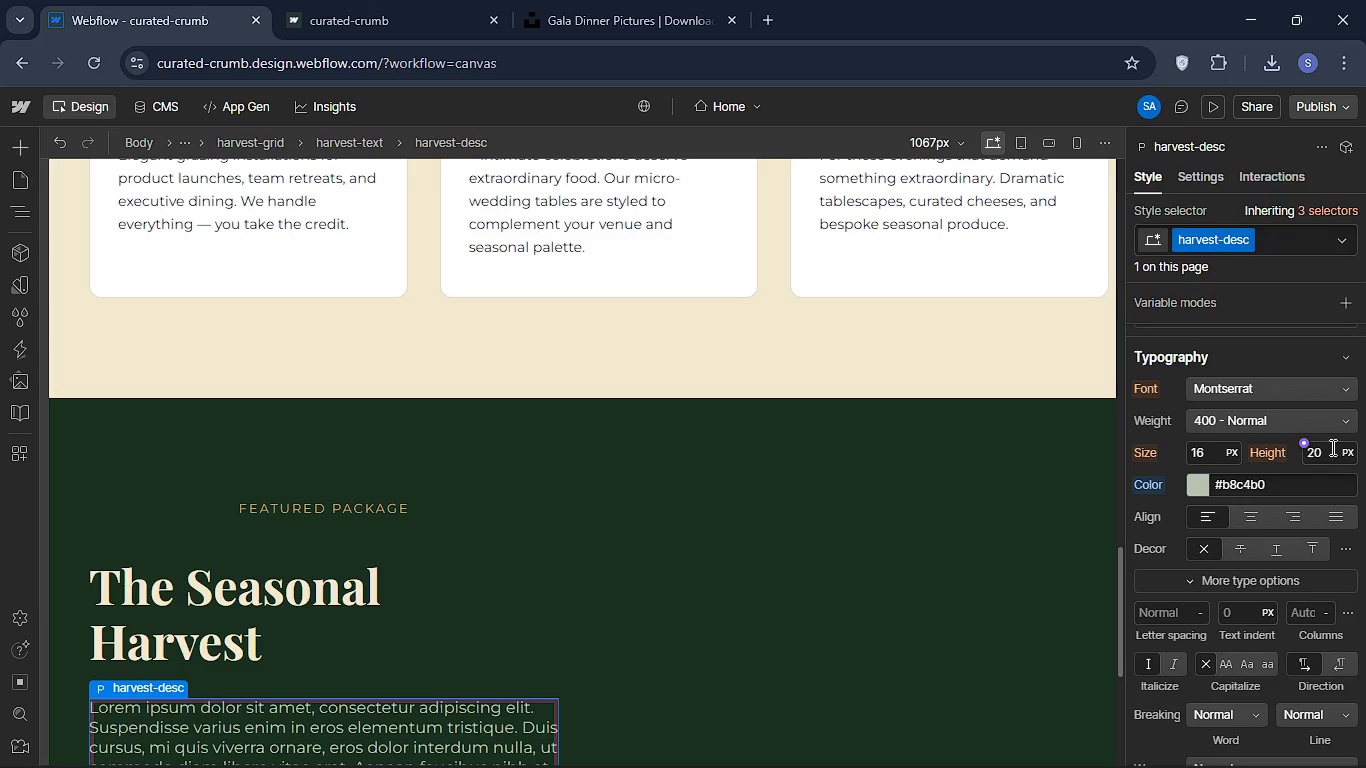 
wait(5.72)
 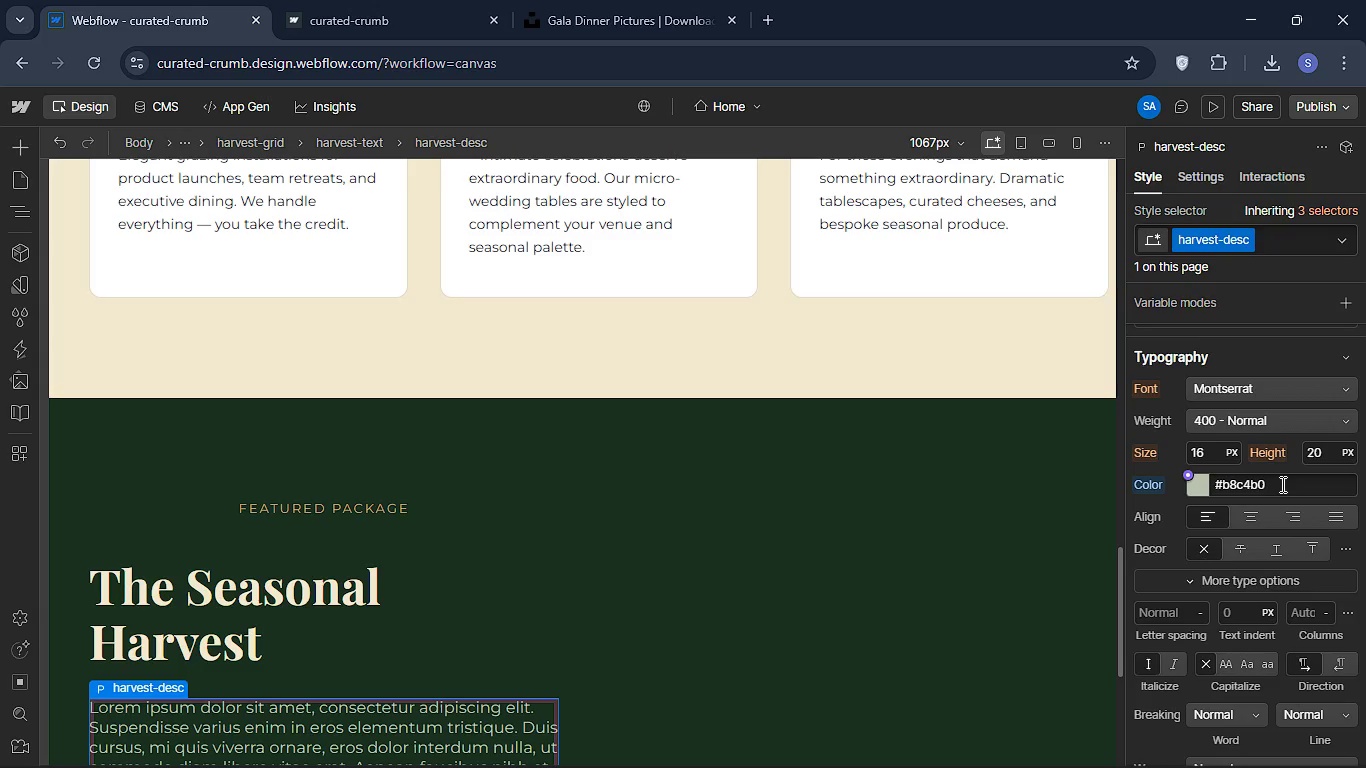 
left_click([1353, 455])
 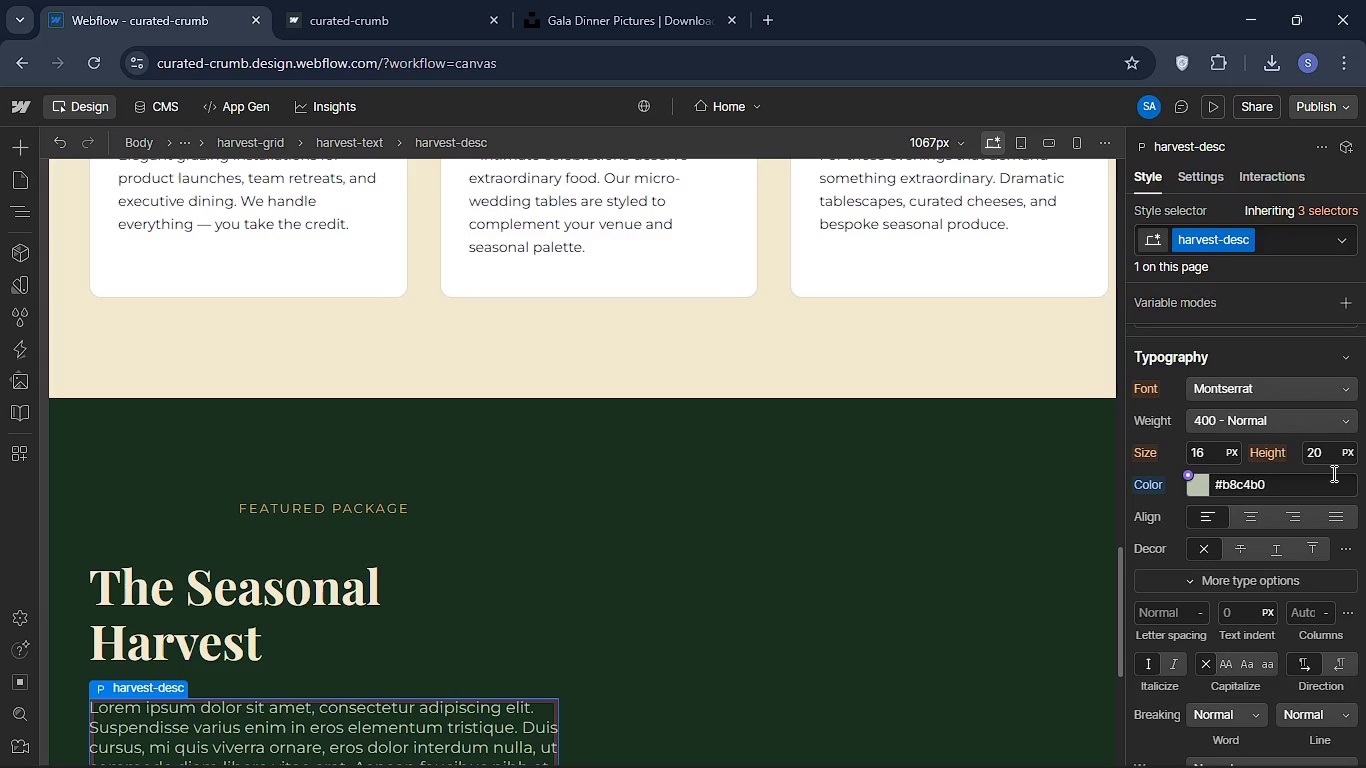 
left_click([1332, 473])
 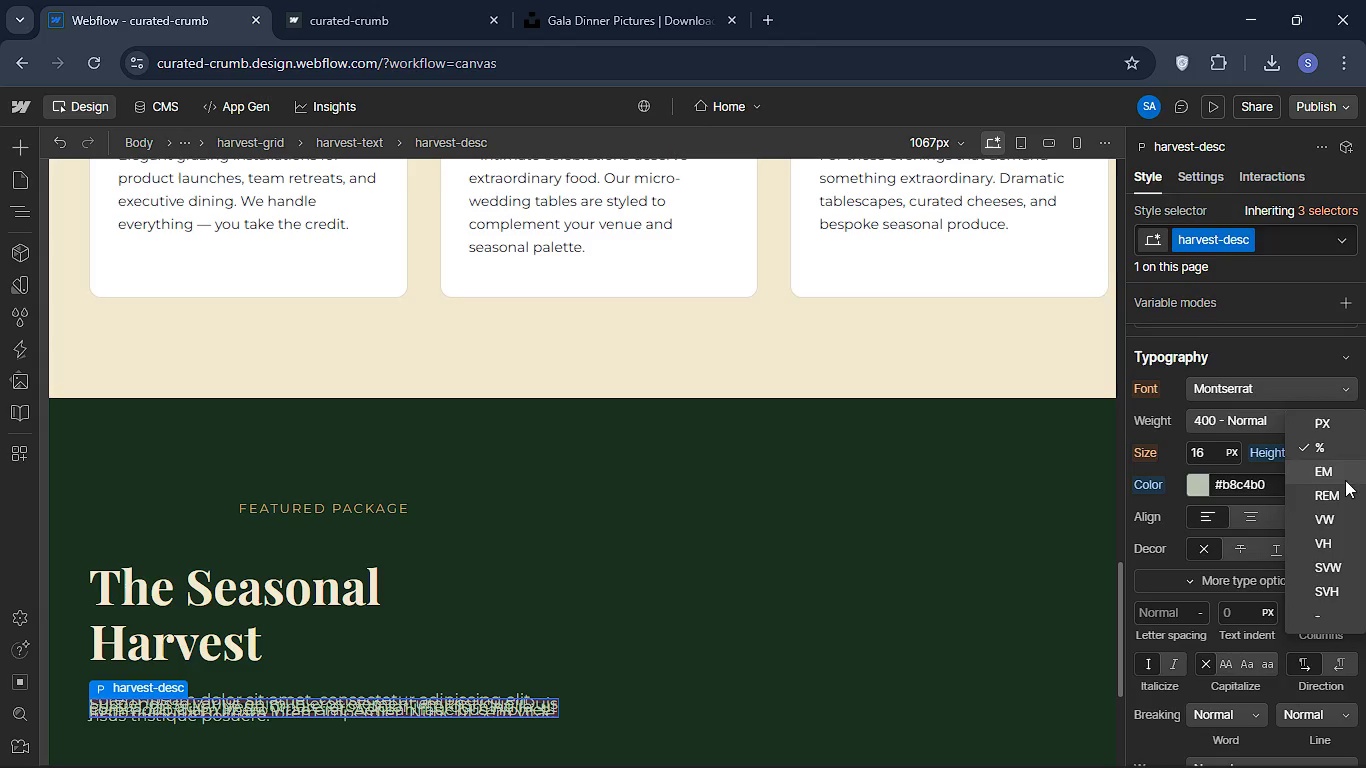 
left_click([1347, 451])
 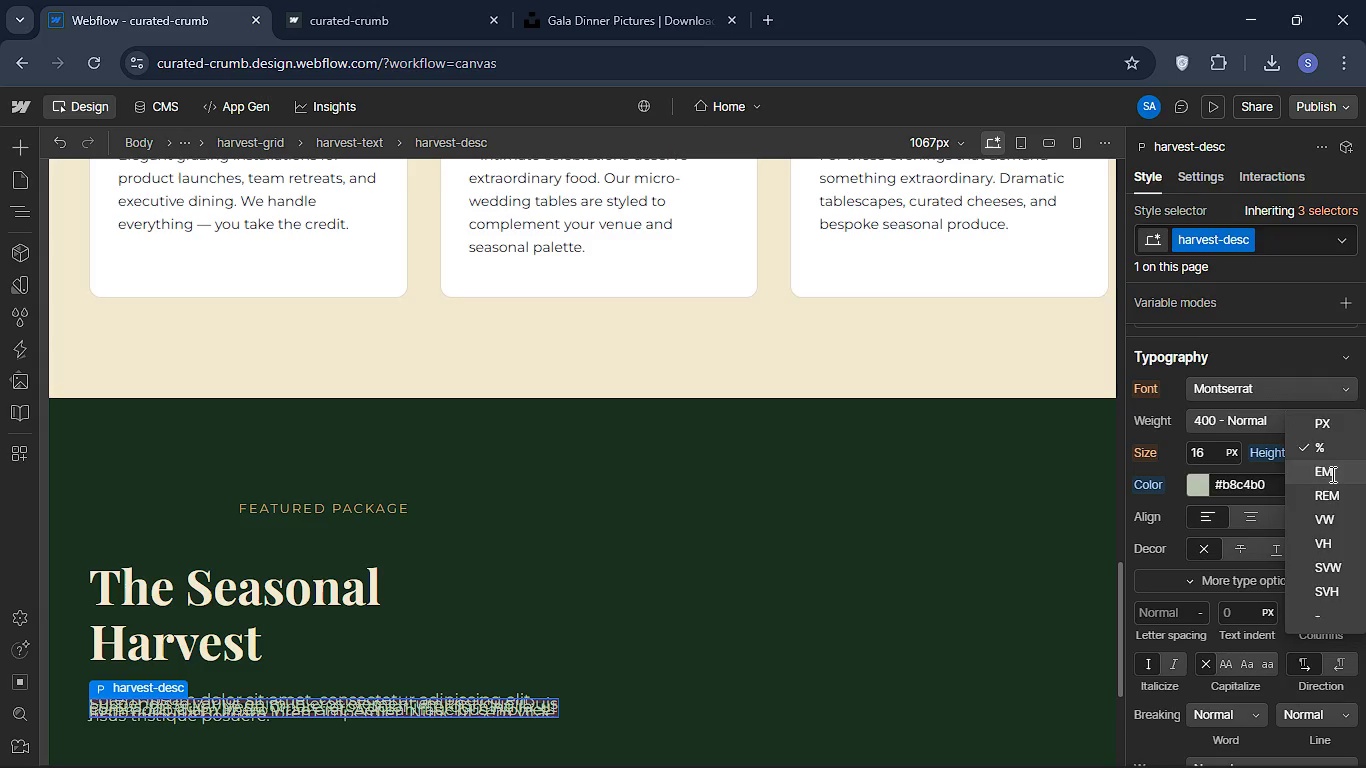 
left_click([1331, 474])
 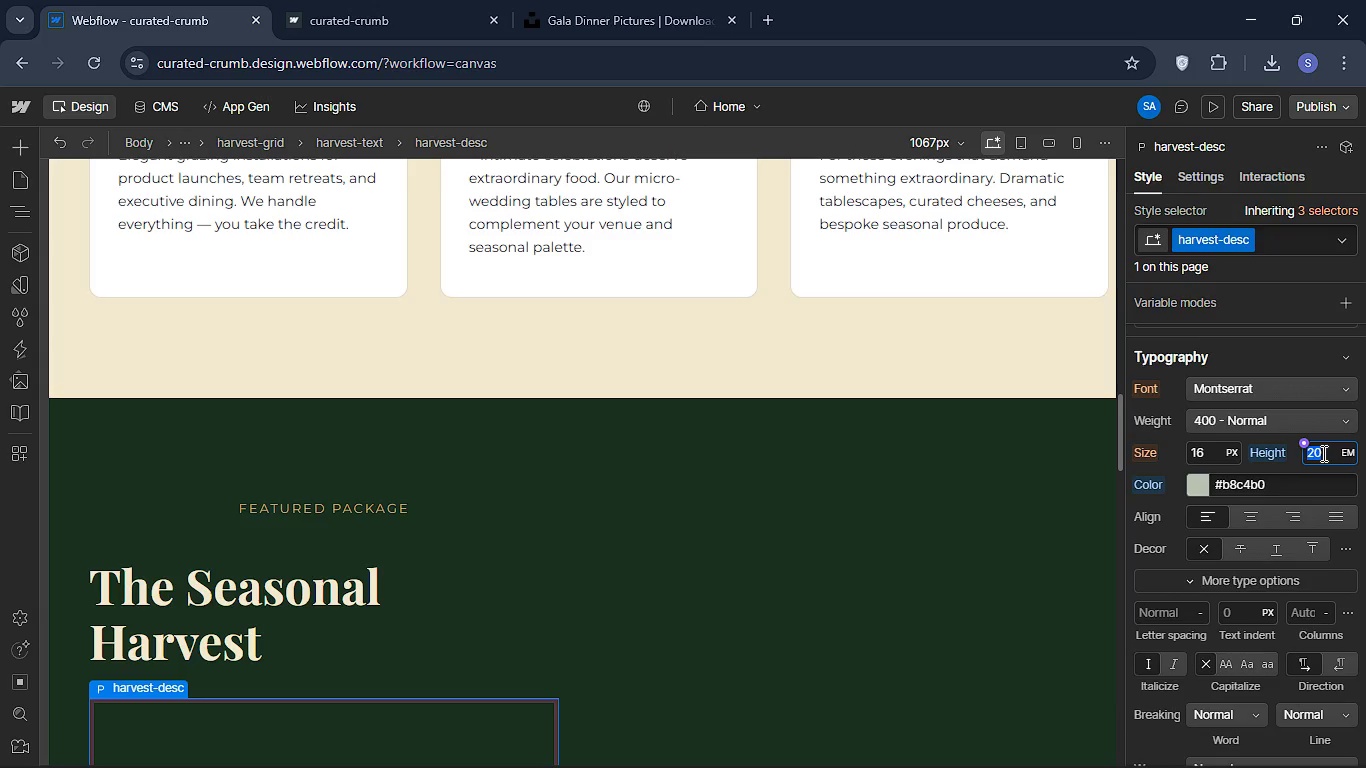 
left_click([1322, 453])
 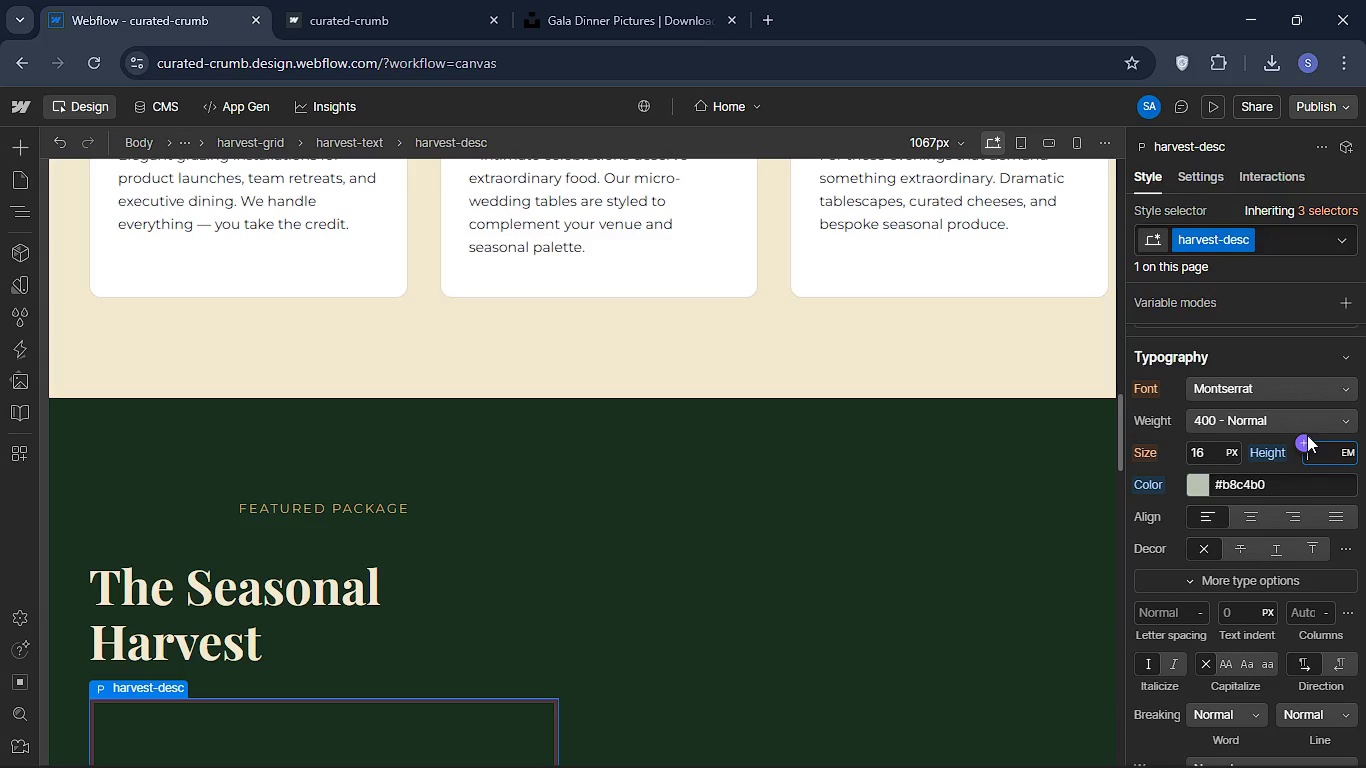 
key(Backspace)
 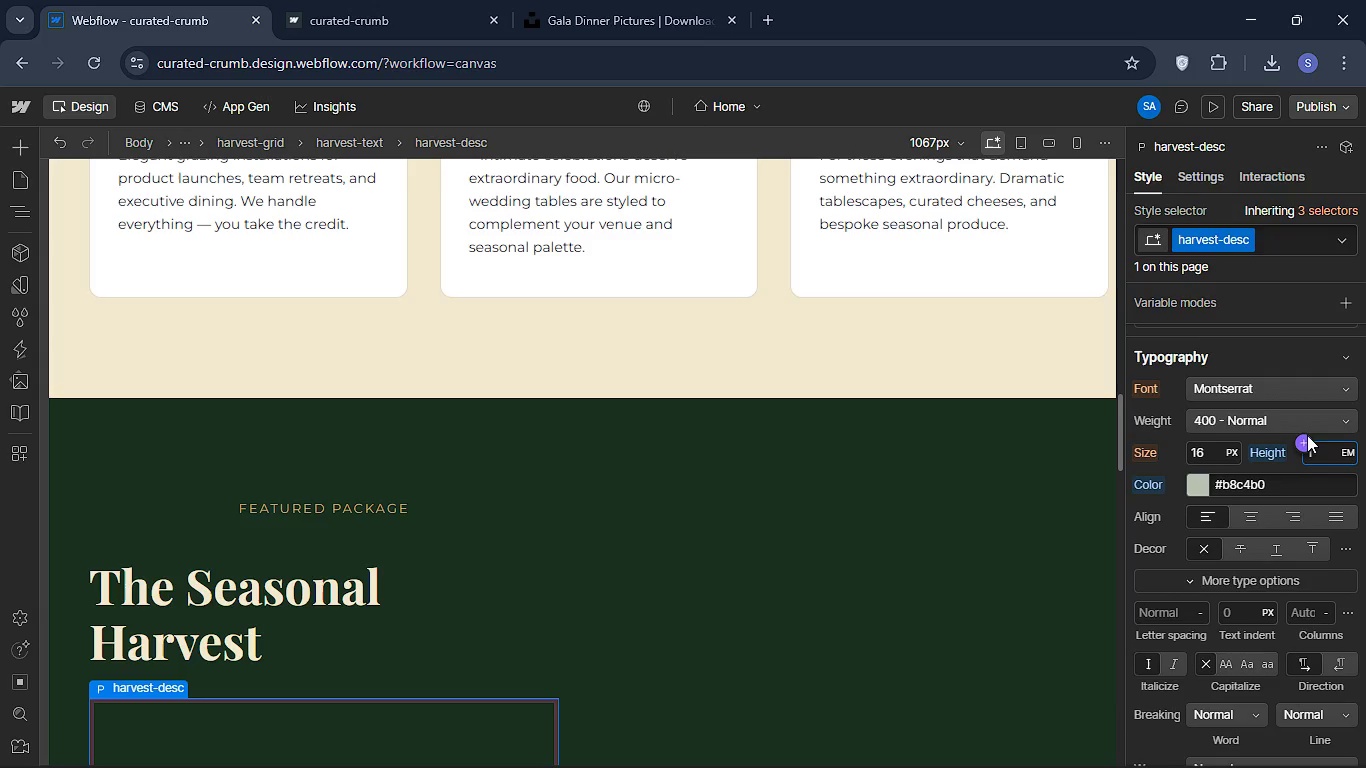 
key(1)
 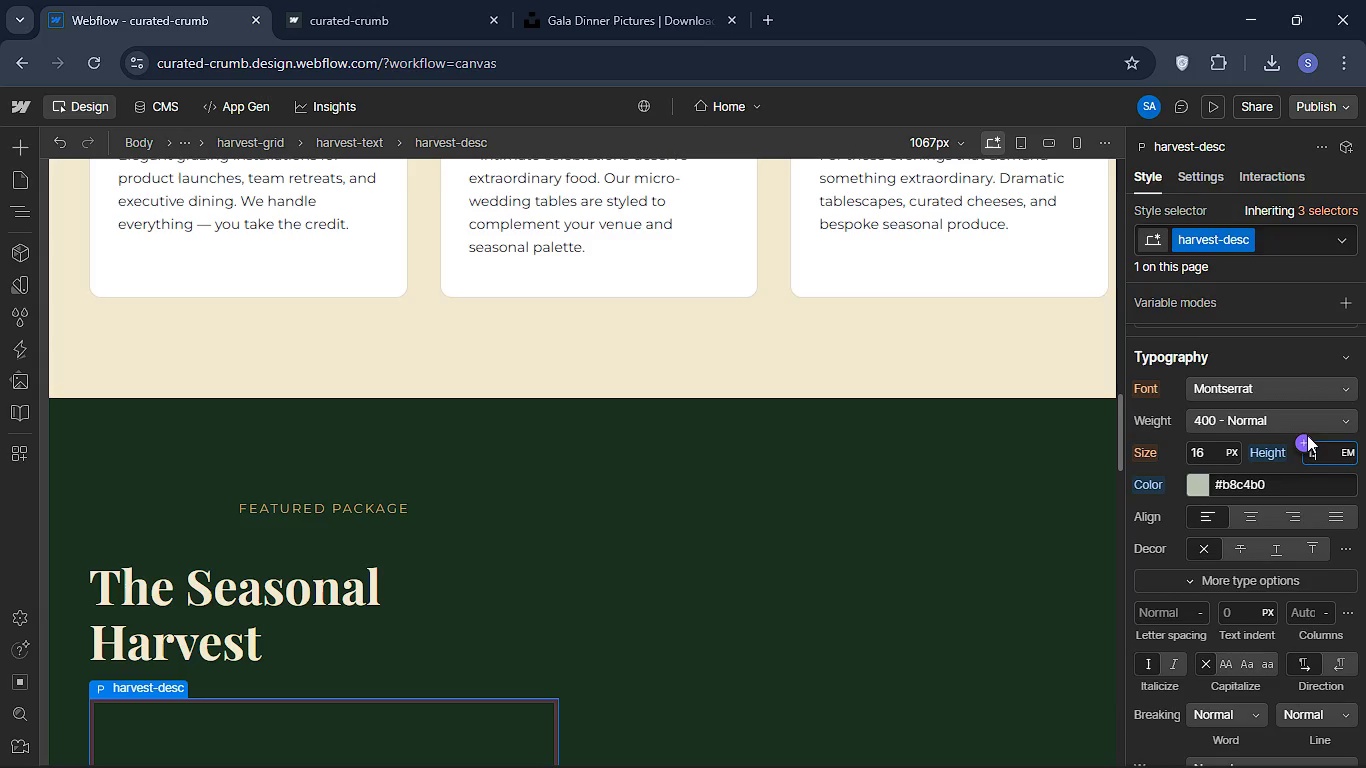 
key(Period)
 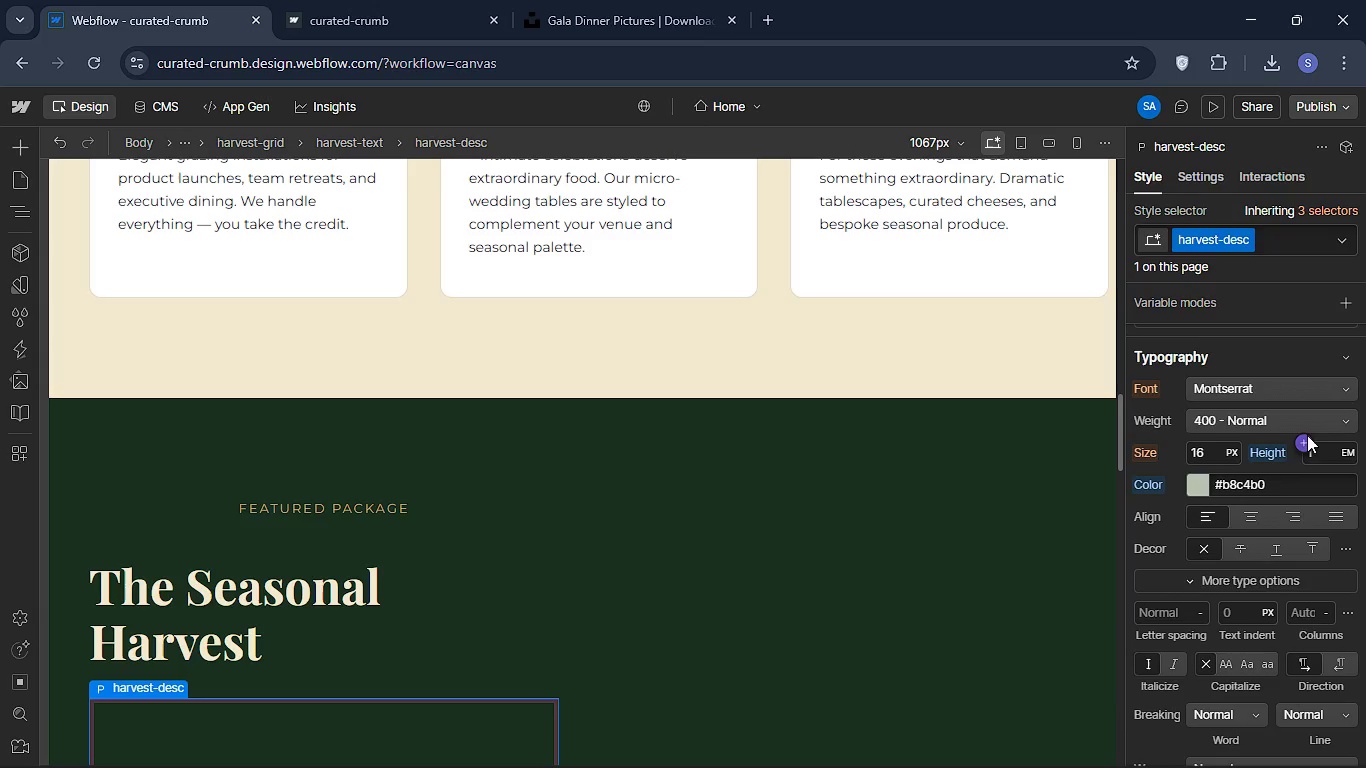 
left_click([1307, 435])
 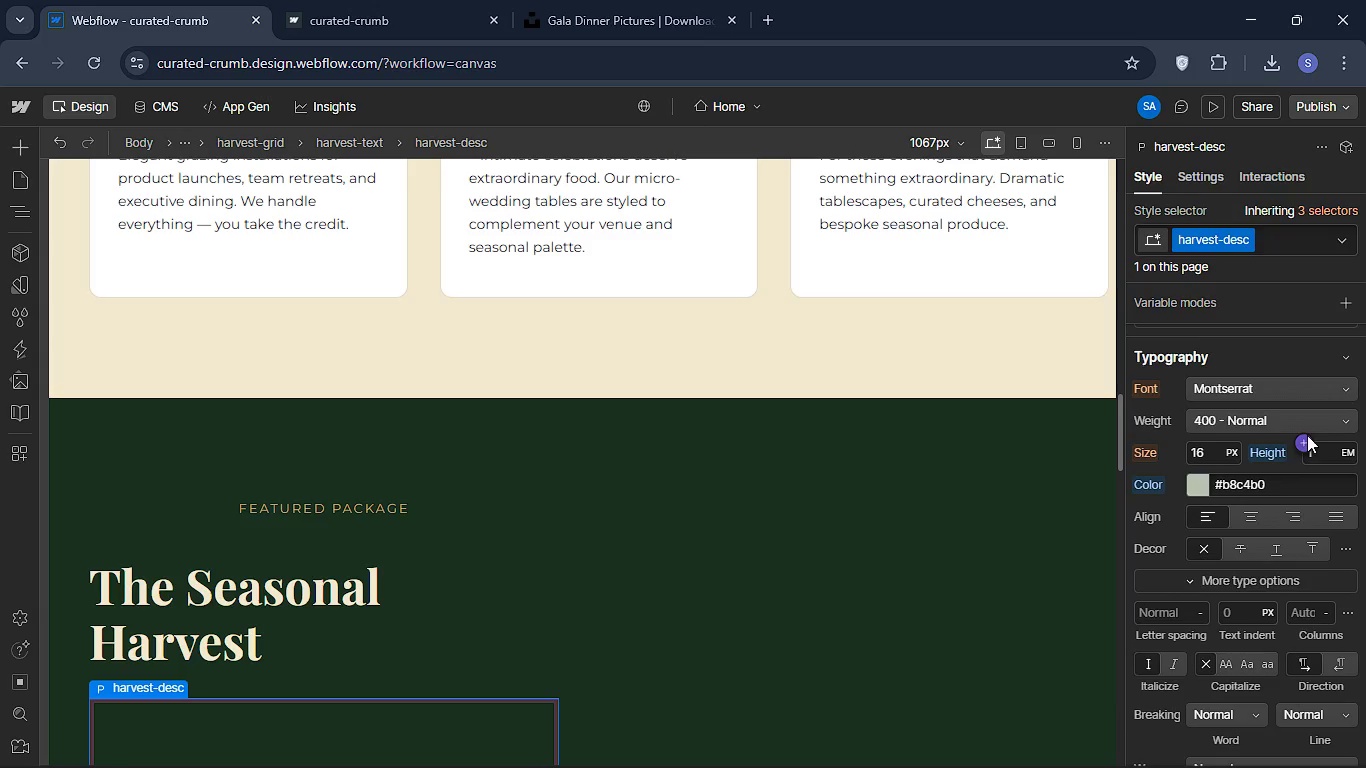 
key(7)
 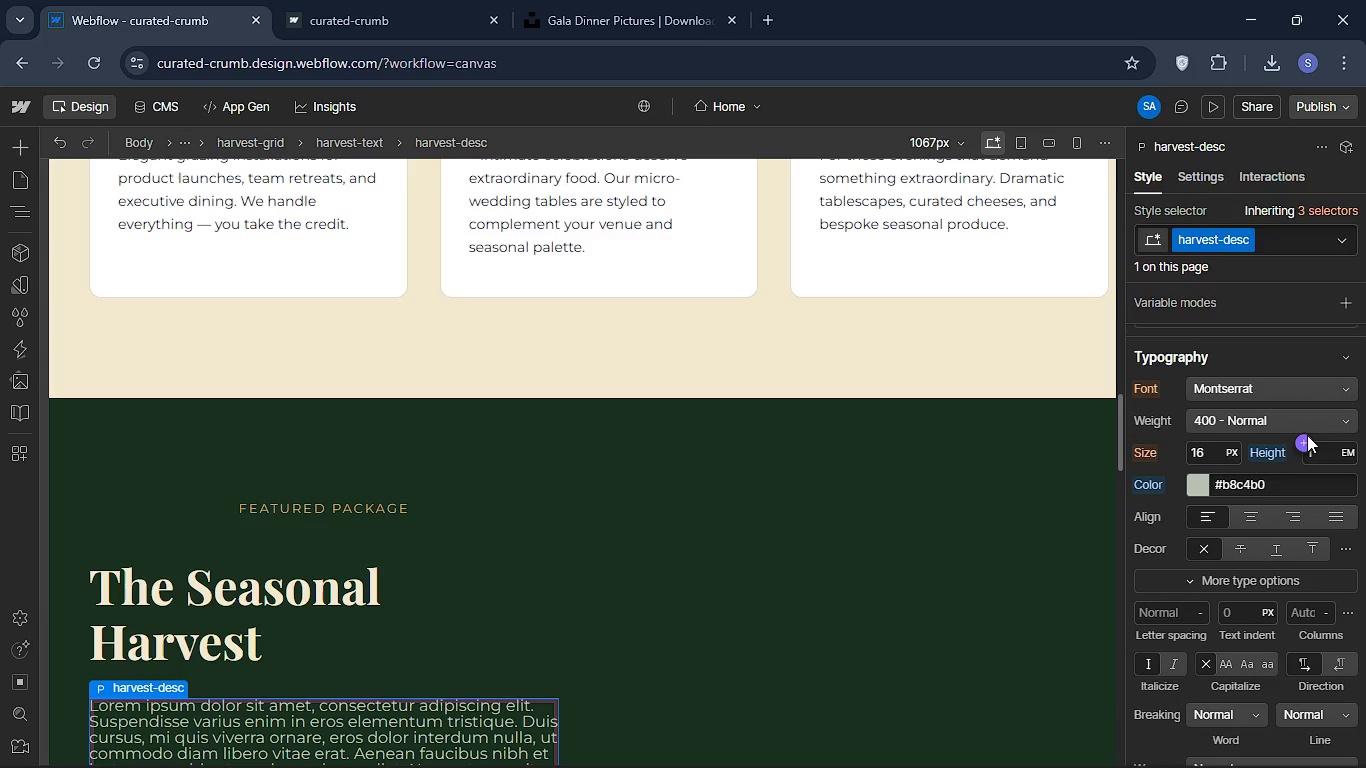 
double_click([1307, 435])
 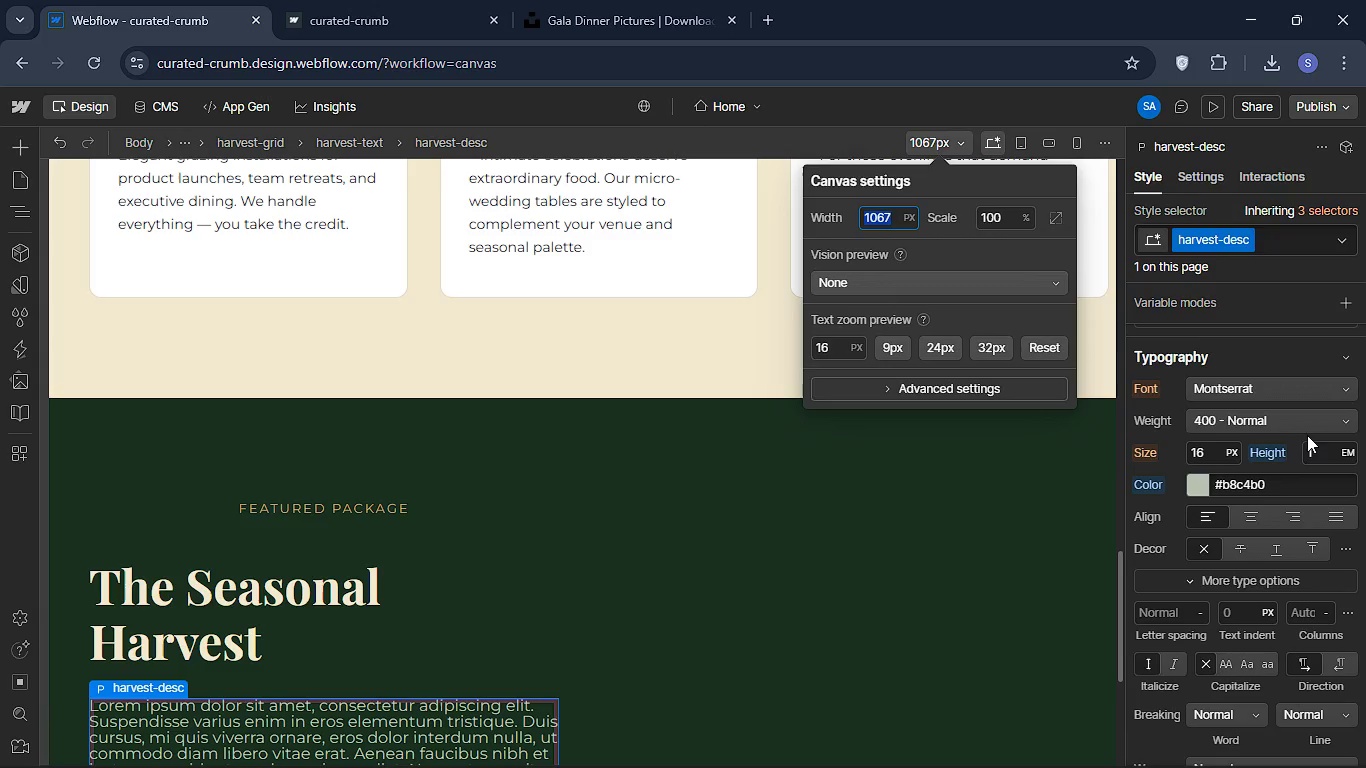 
key(5)
 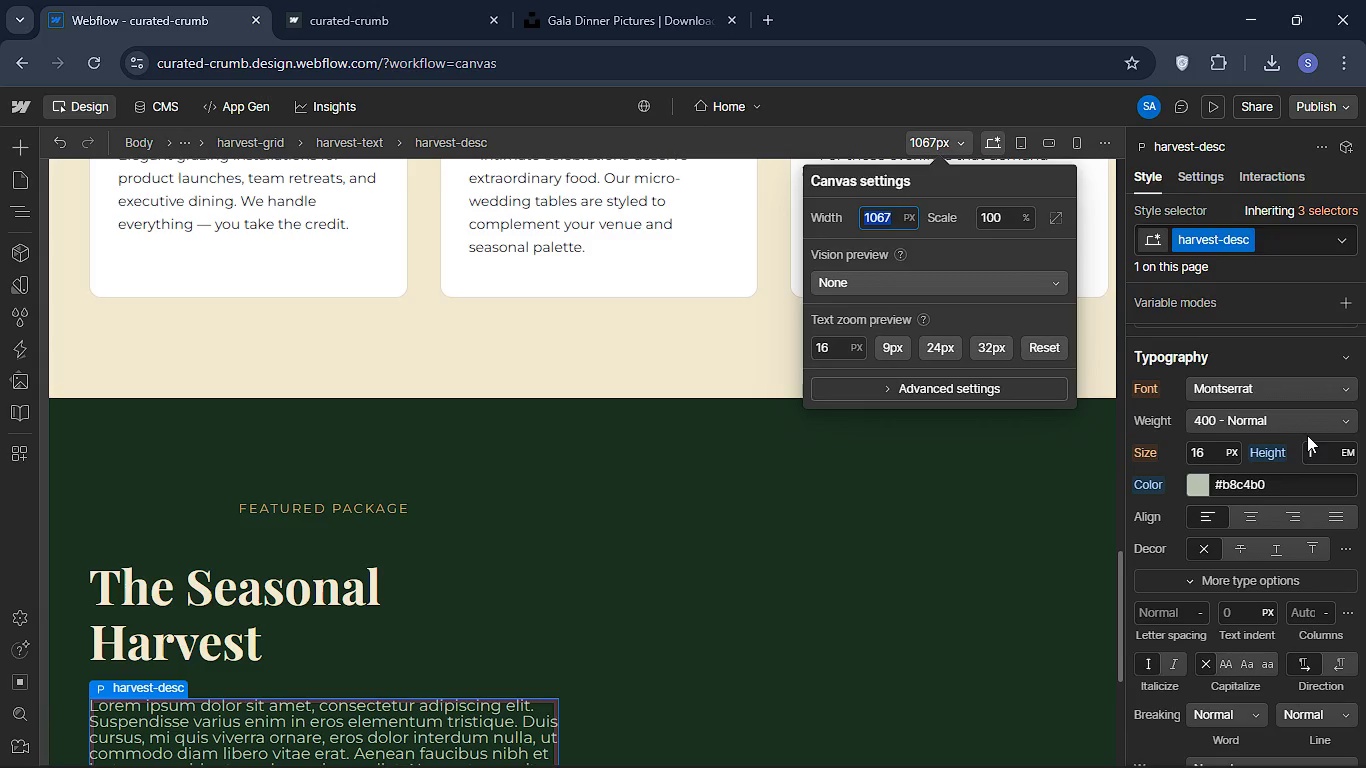 
key(Enter)
 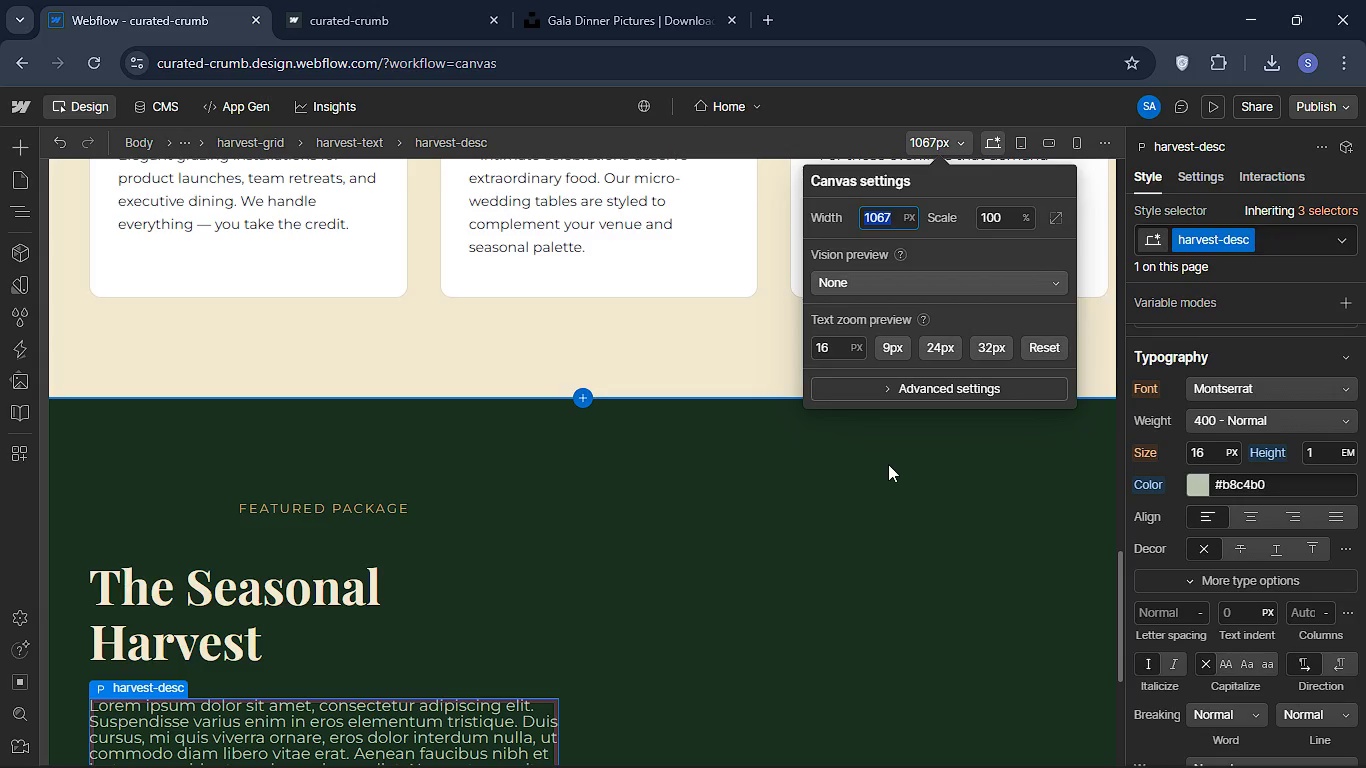 
wait(5.33)
 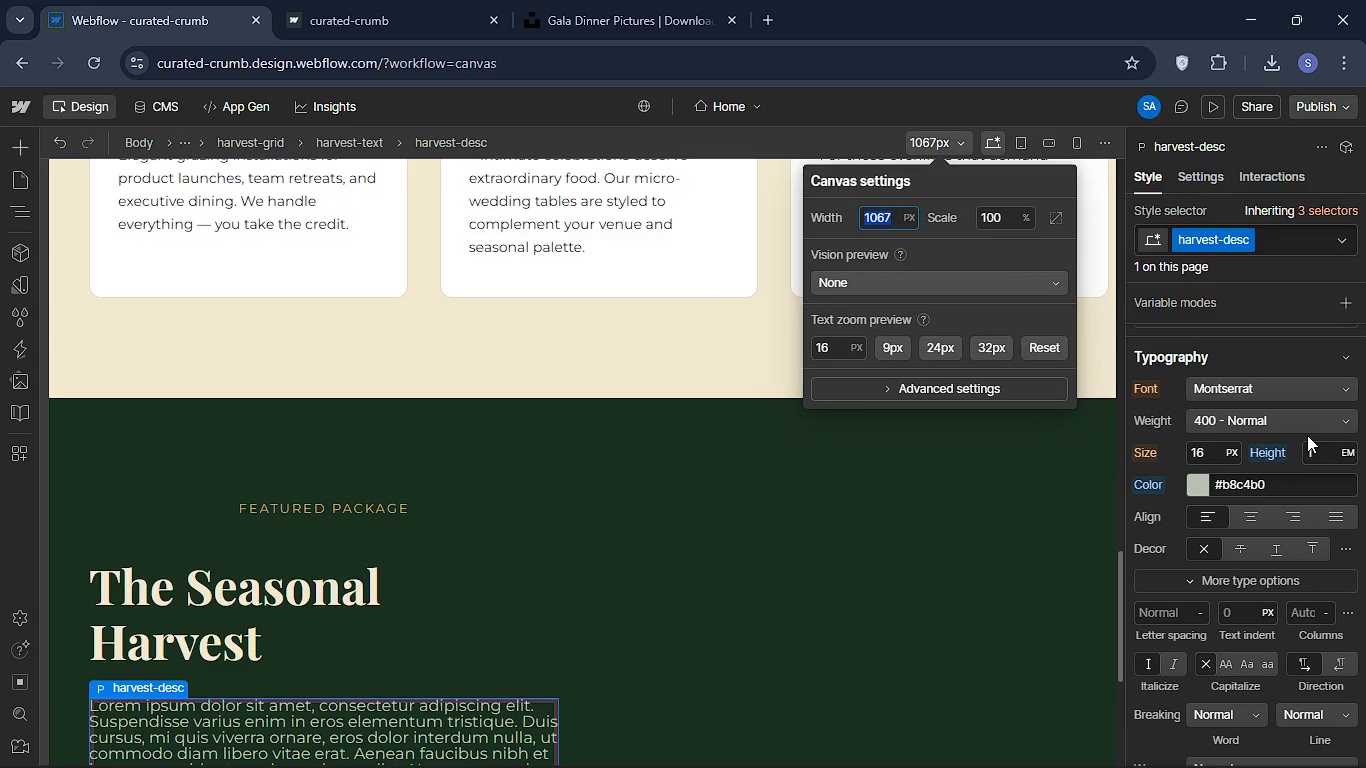 
left_click([896, 461])
 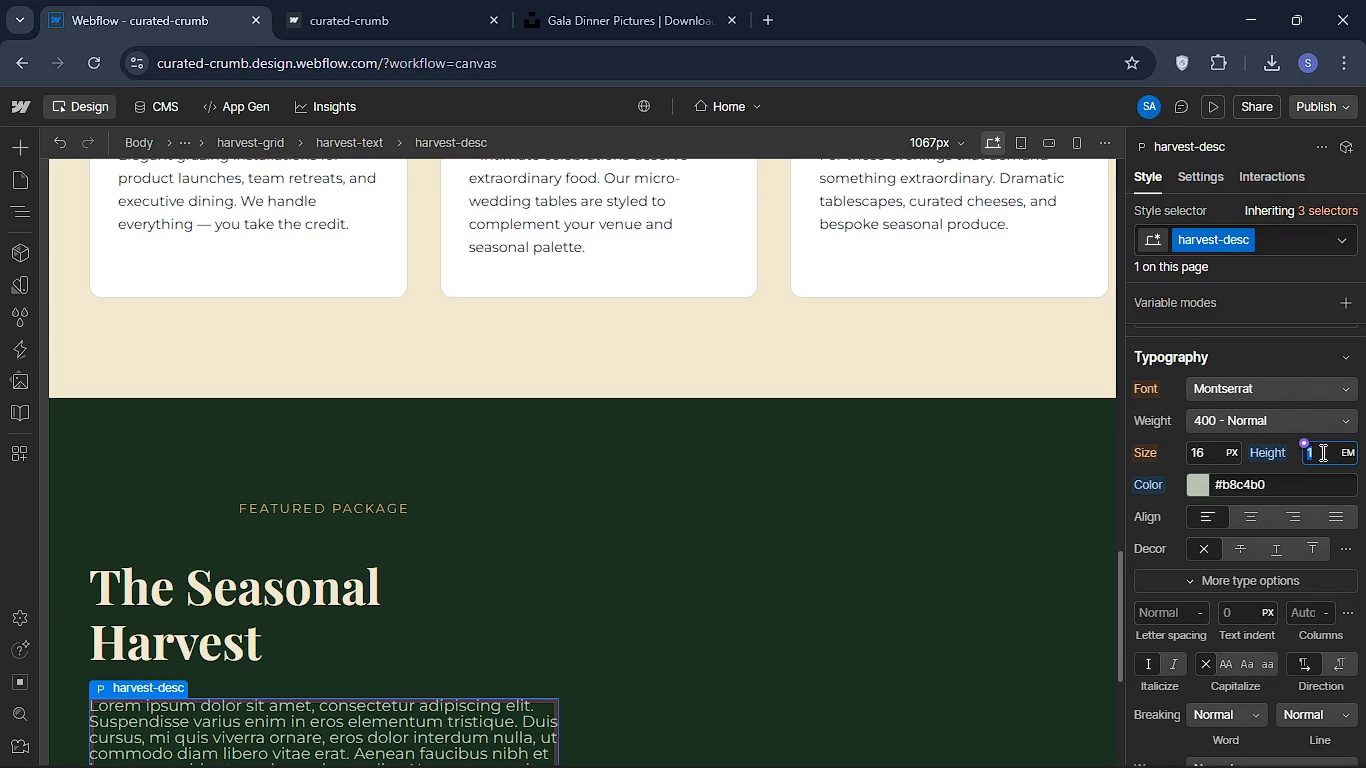 
left_click([1321, 452])
 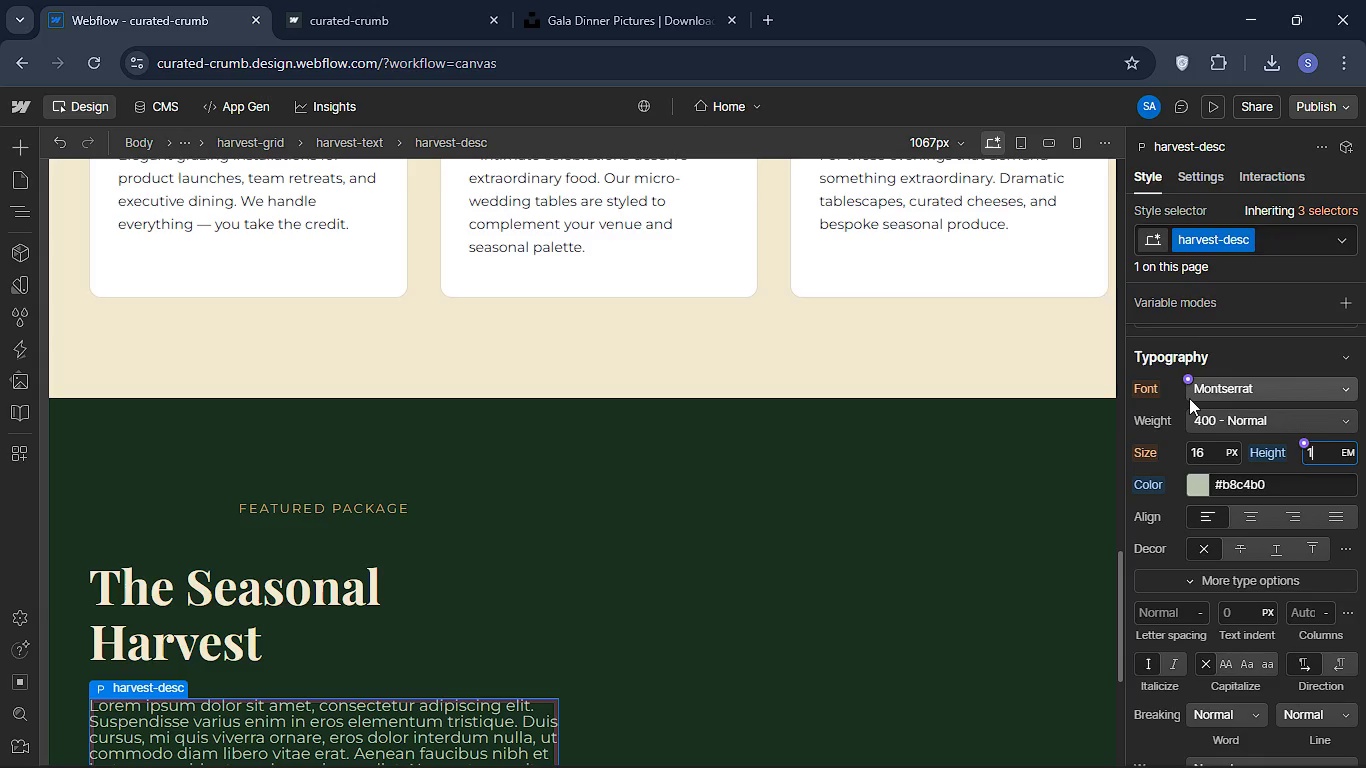 
type(1.75)
 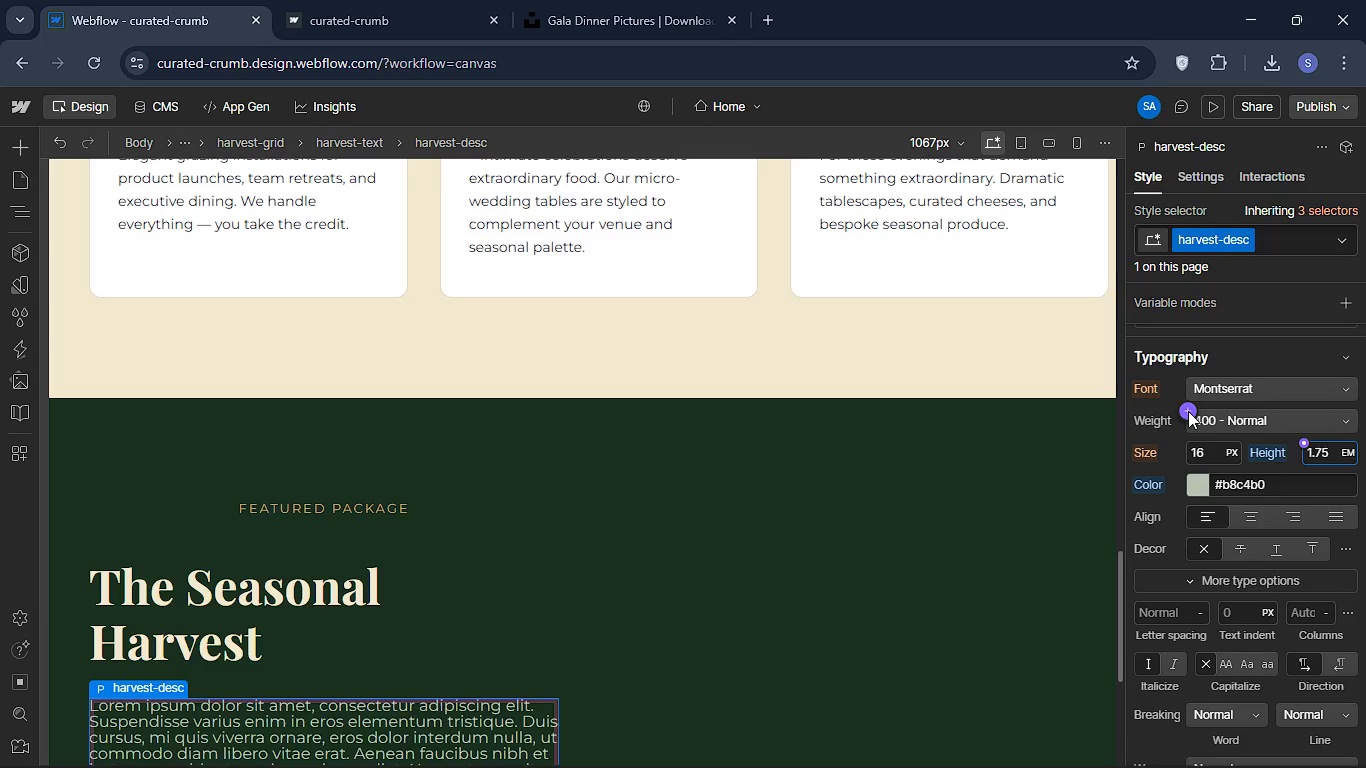 
key(Enter)
 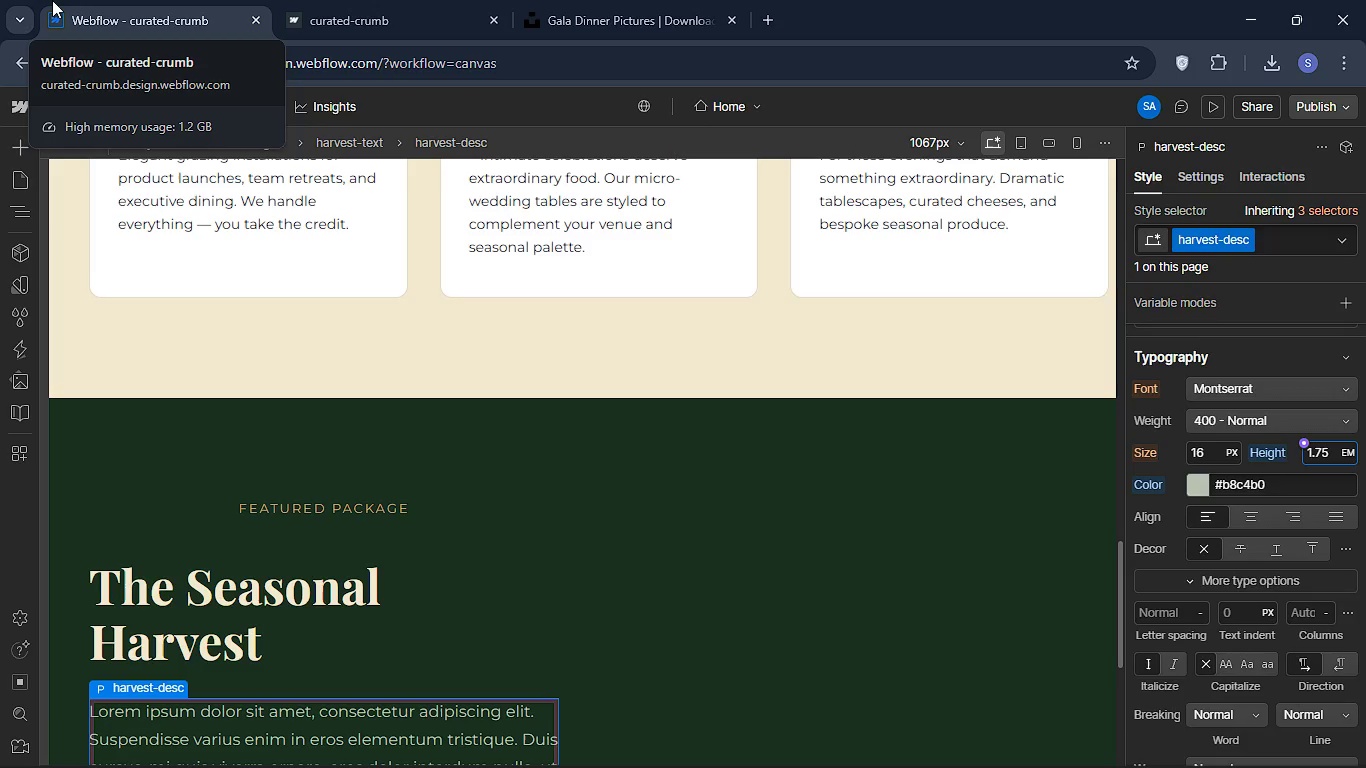 
wait(37.39)
 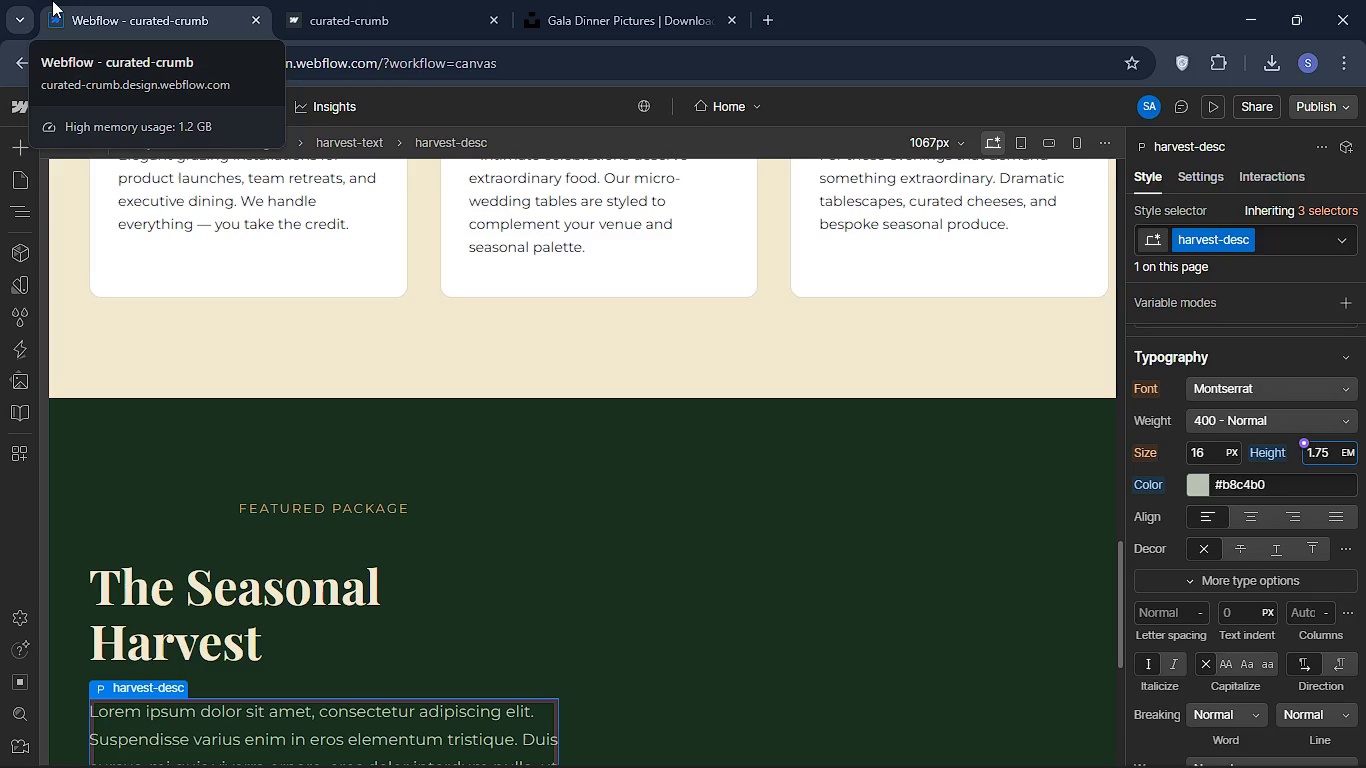 
left_click([993, 748])
 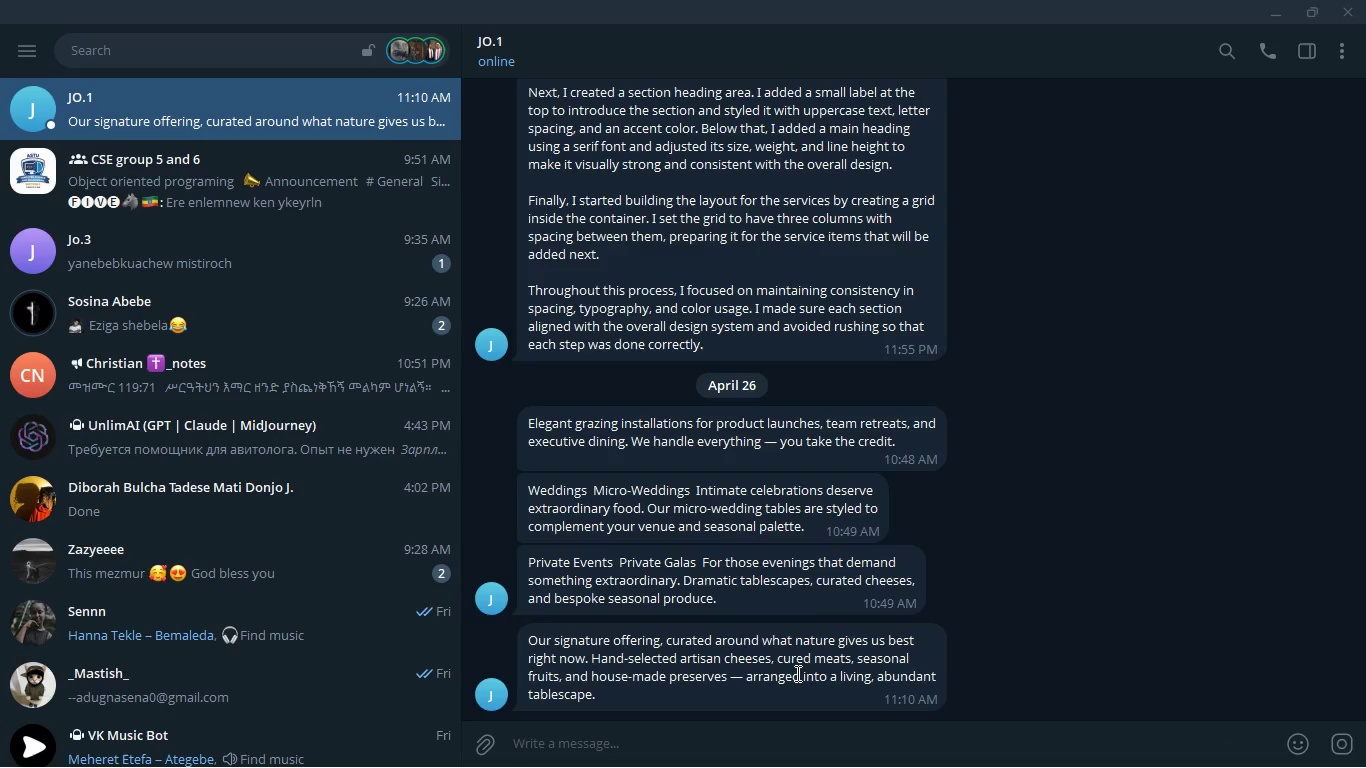 
right_click([795, 672])
 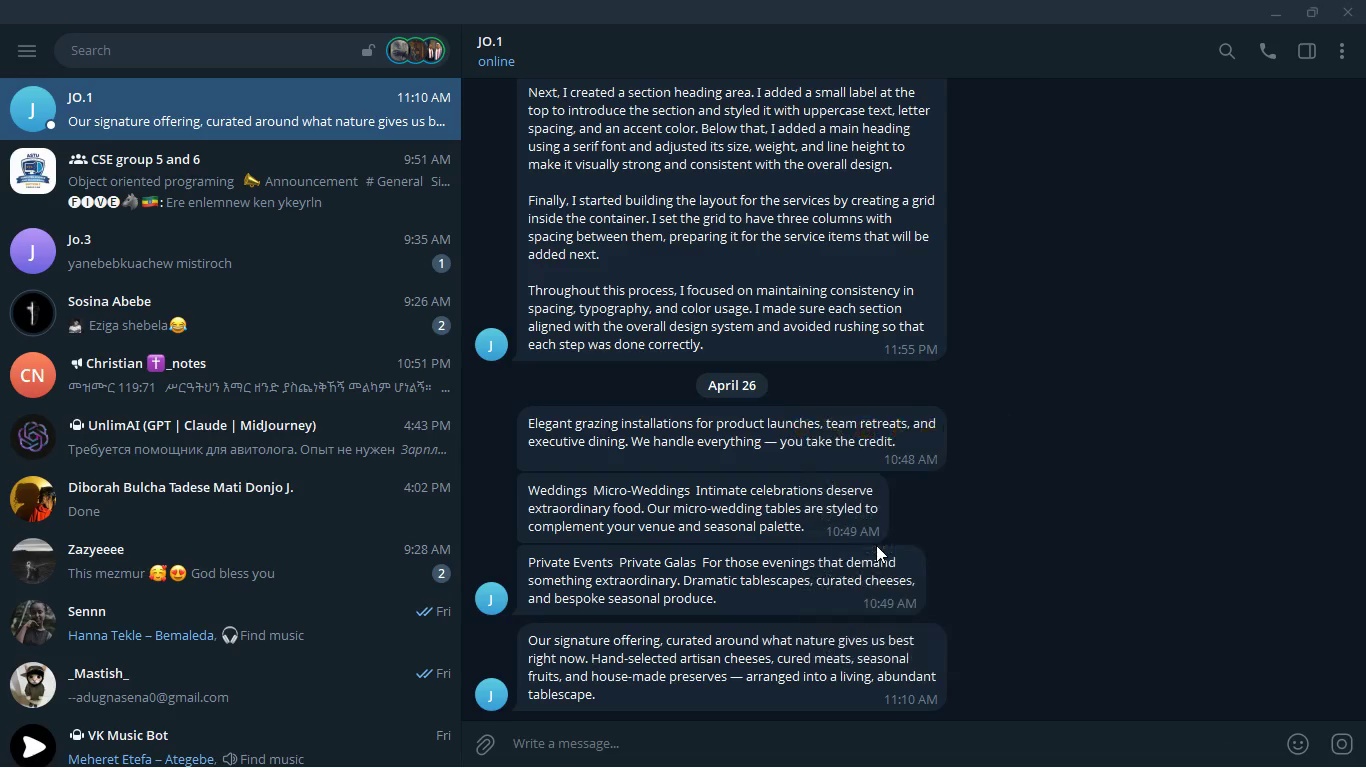 
left_click([876, 545])
 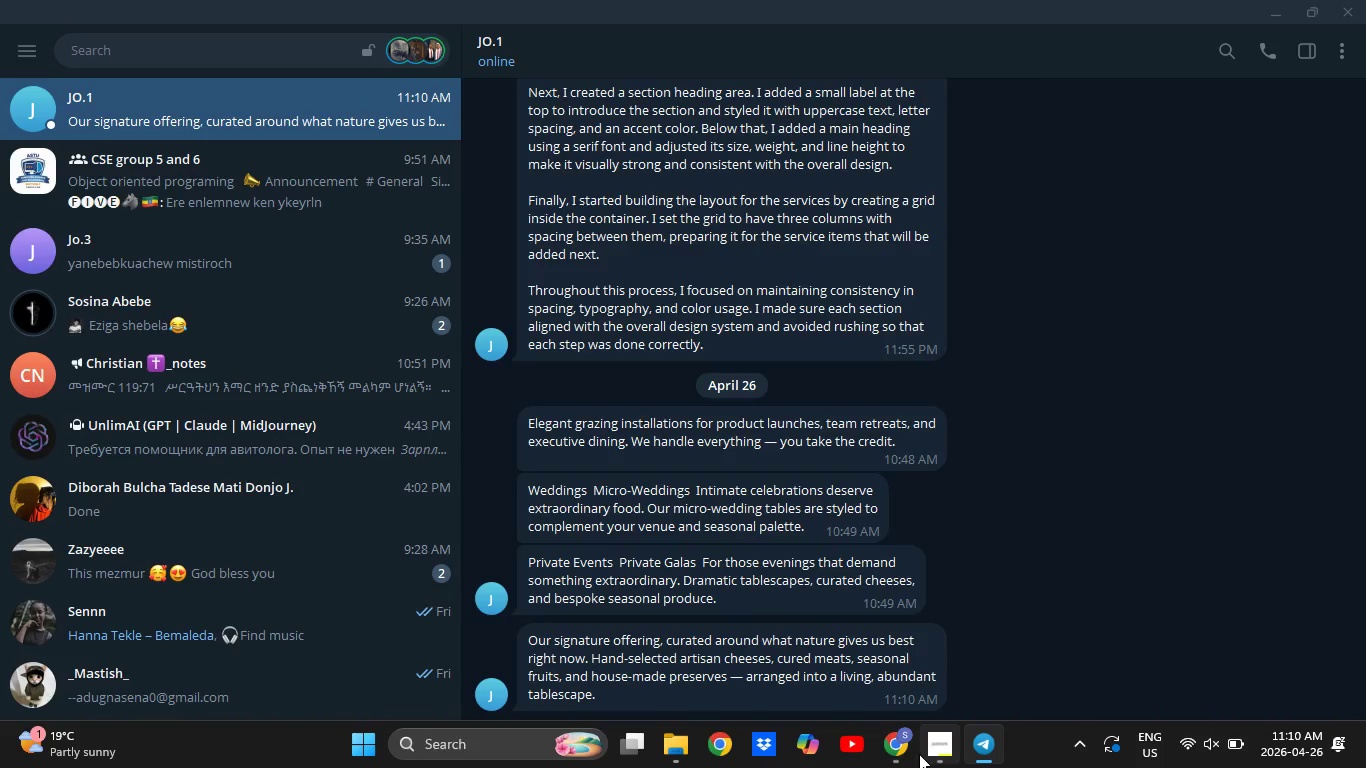 
left_click([880, 767])
 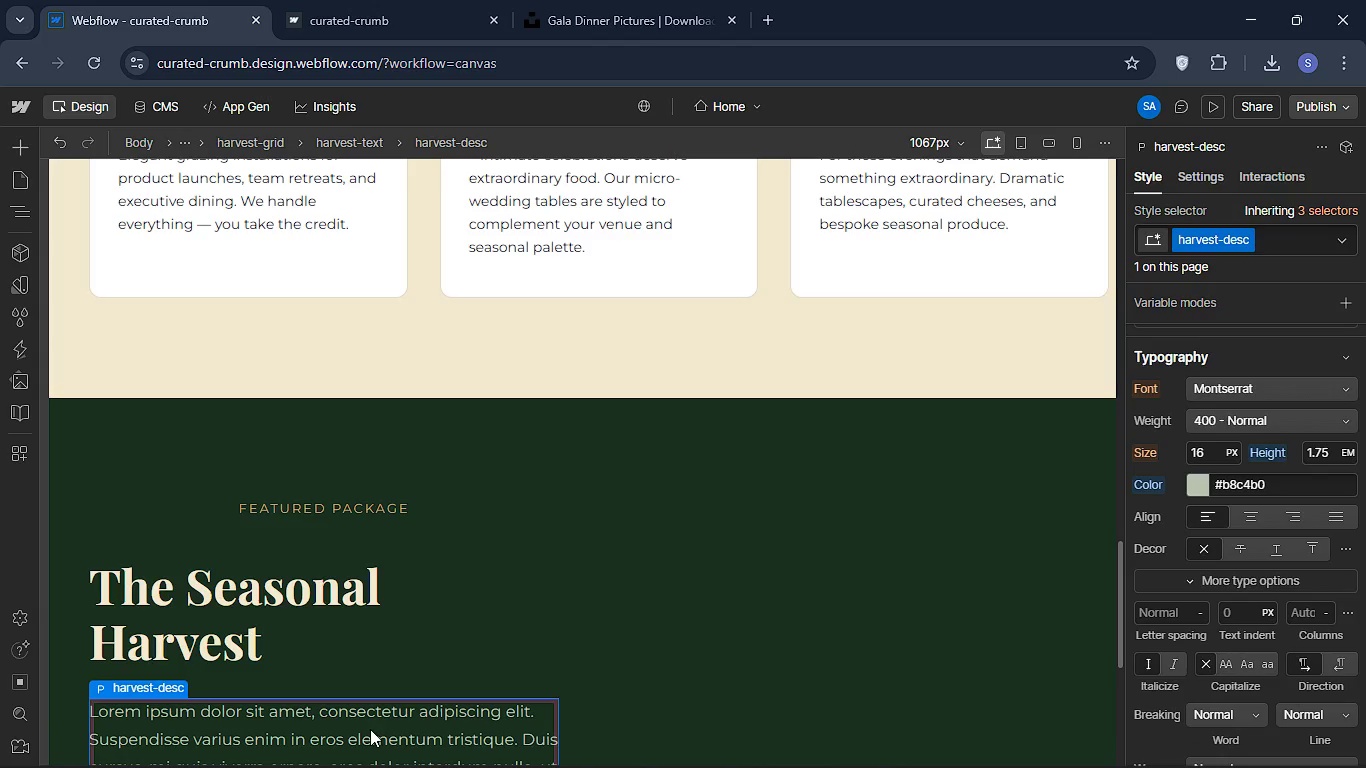 
double_click([370, 729])
 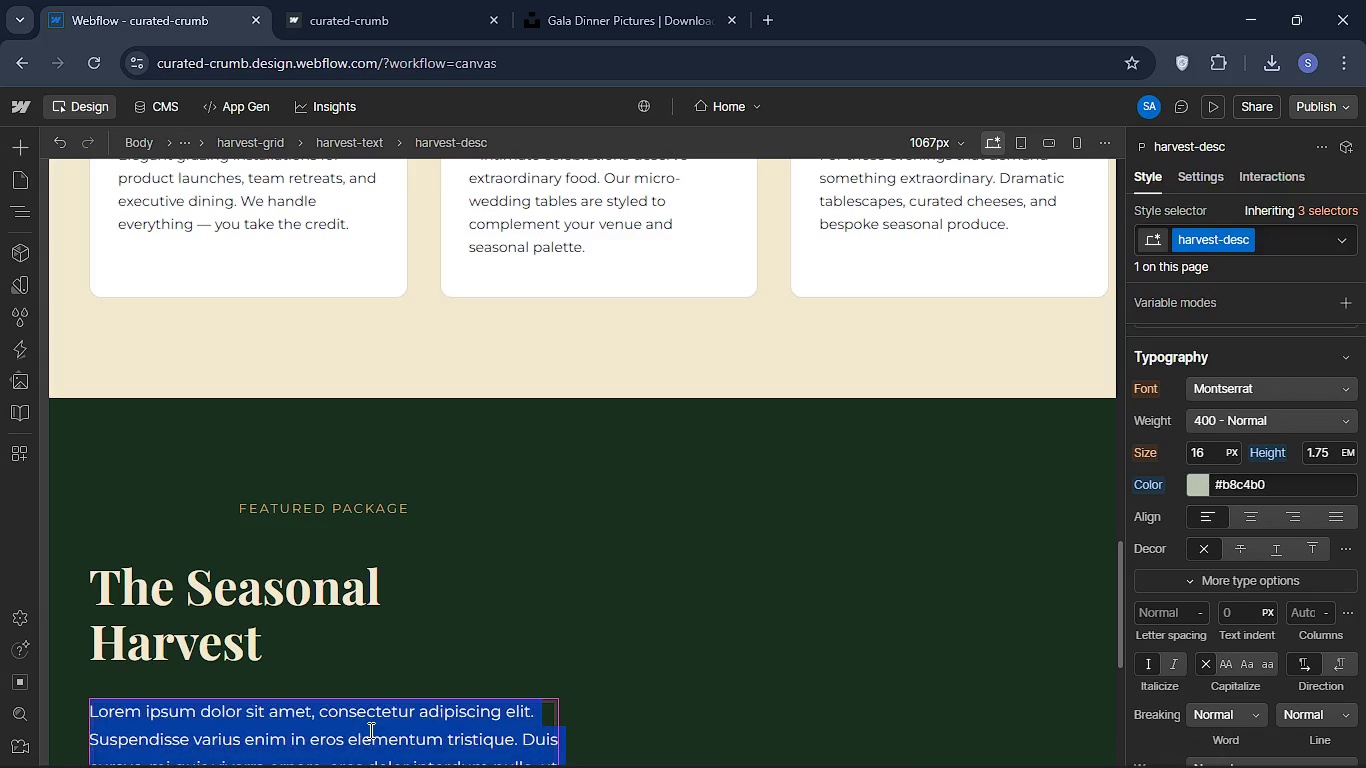 
key(Control+A)
 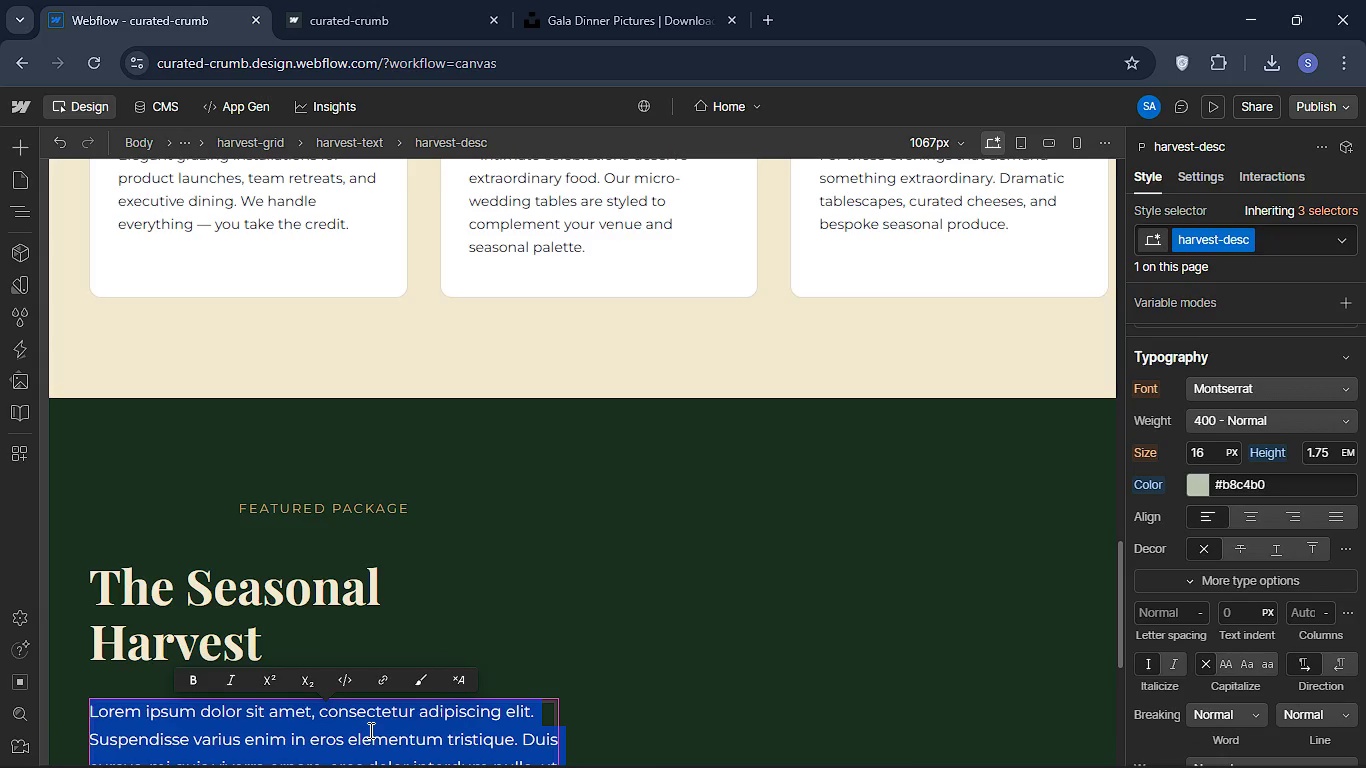 
key(Control+V)
 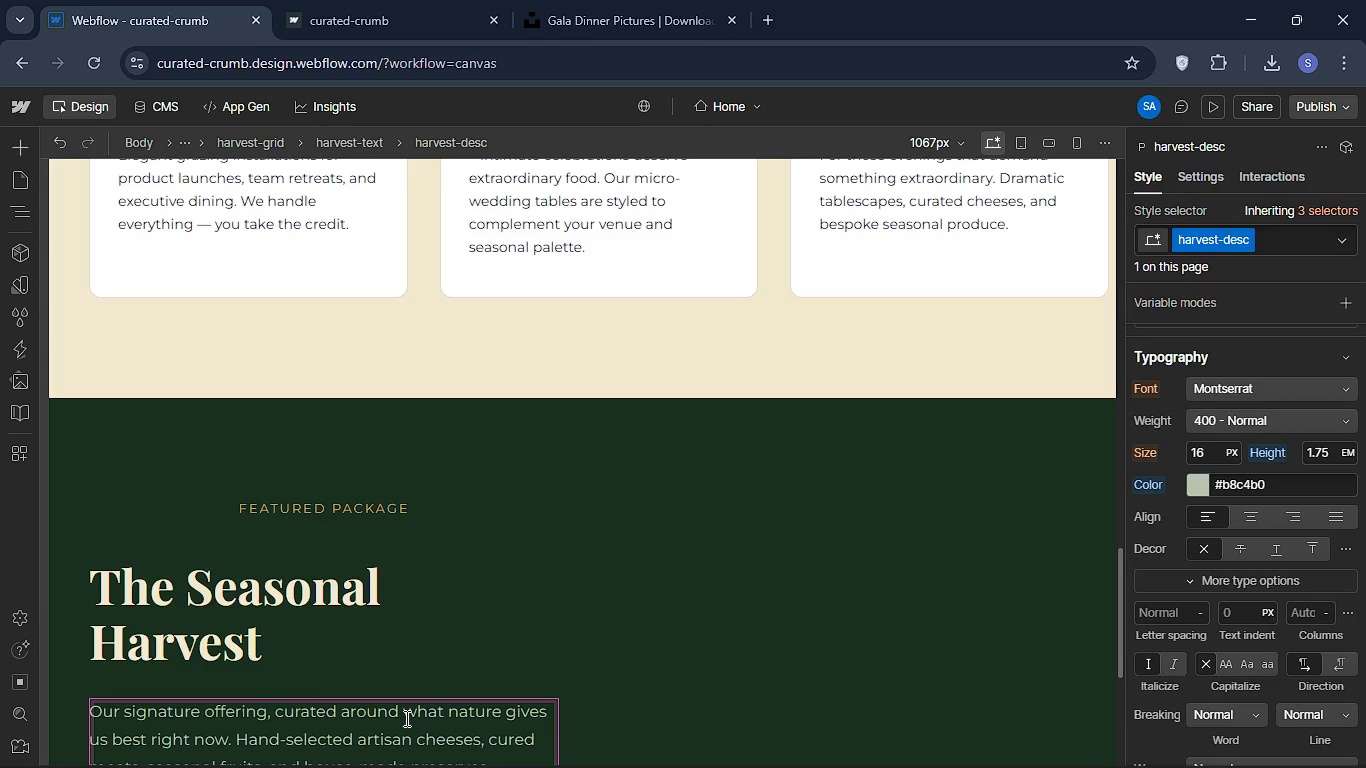 
scroll: coordinate [405, 718], scroll_direction: down, amount: 2.0
 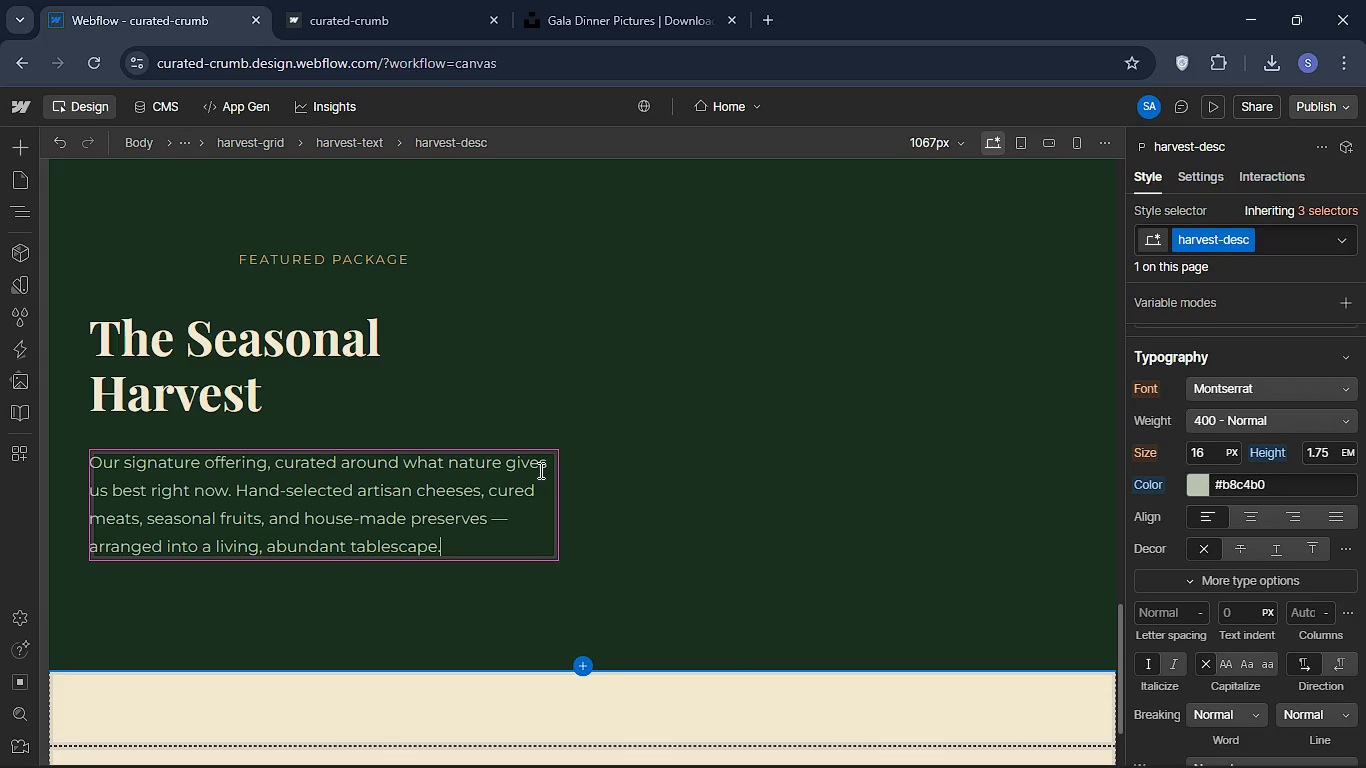 
wait(137.77)
 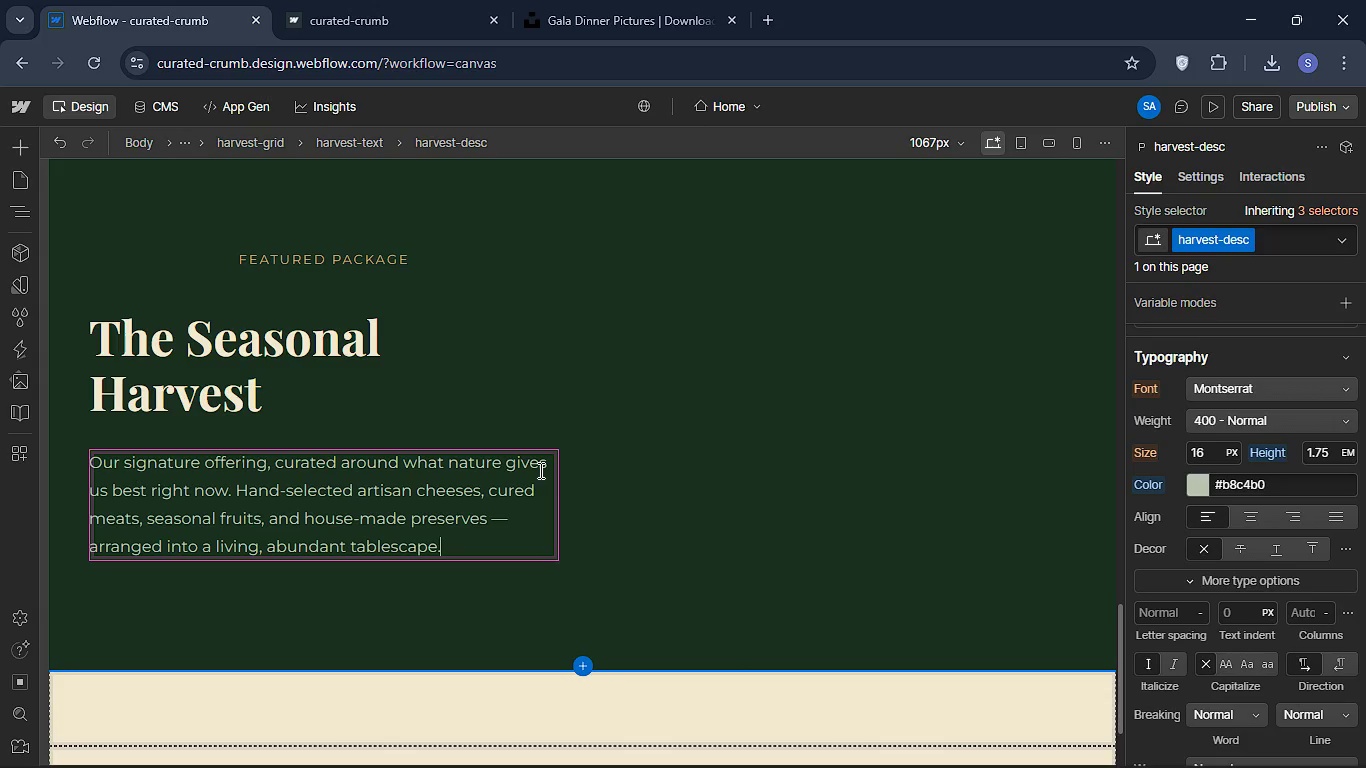 
left_click([1216, 96])
 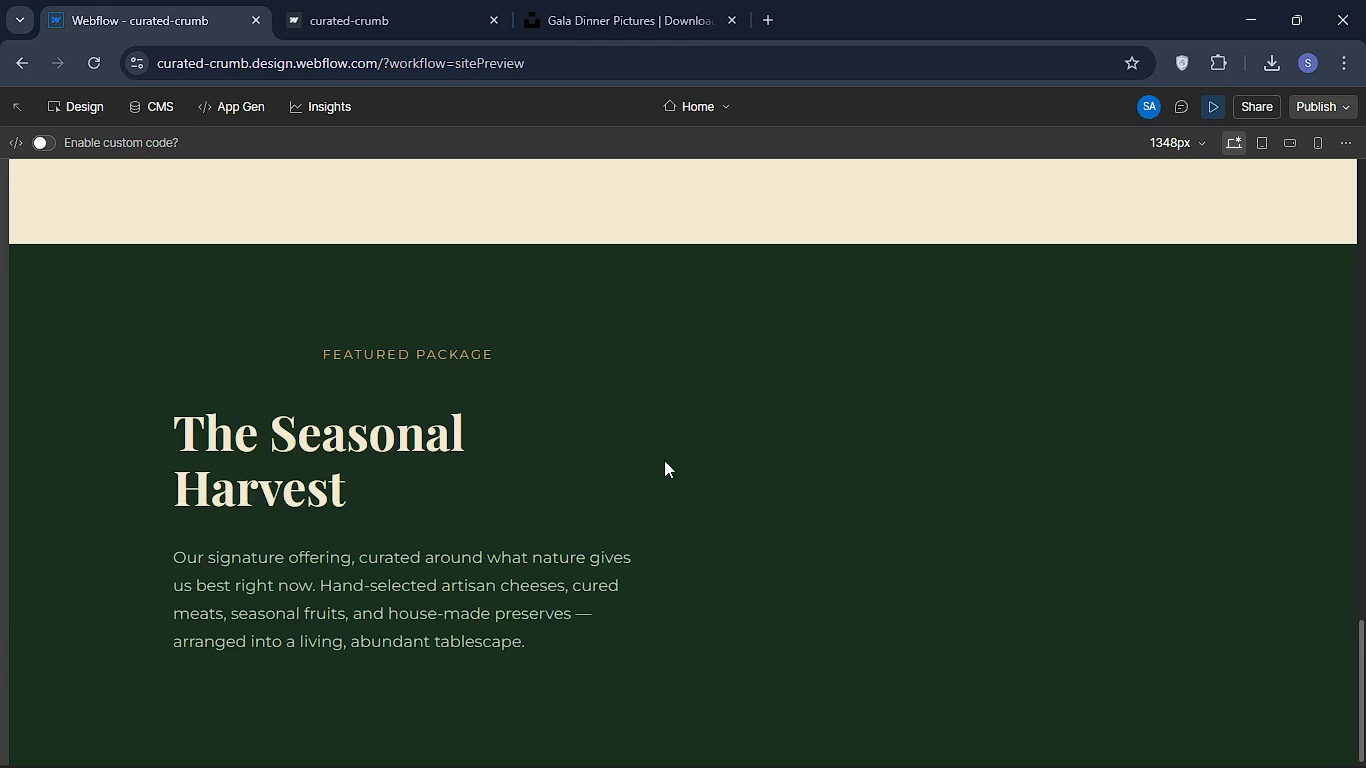 
scroll: coordinate [661, 324], scroll_direction: down, amount: 14.0
 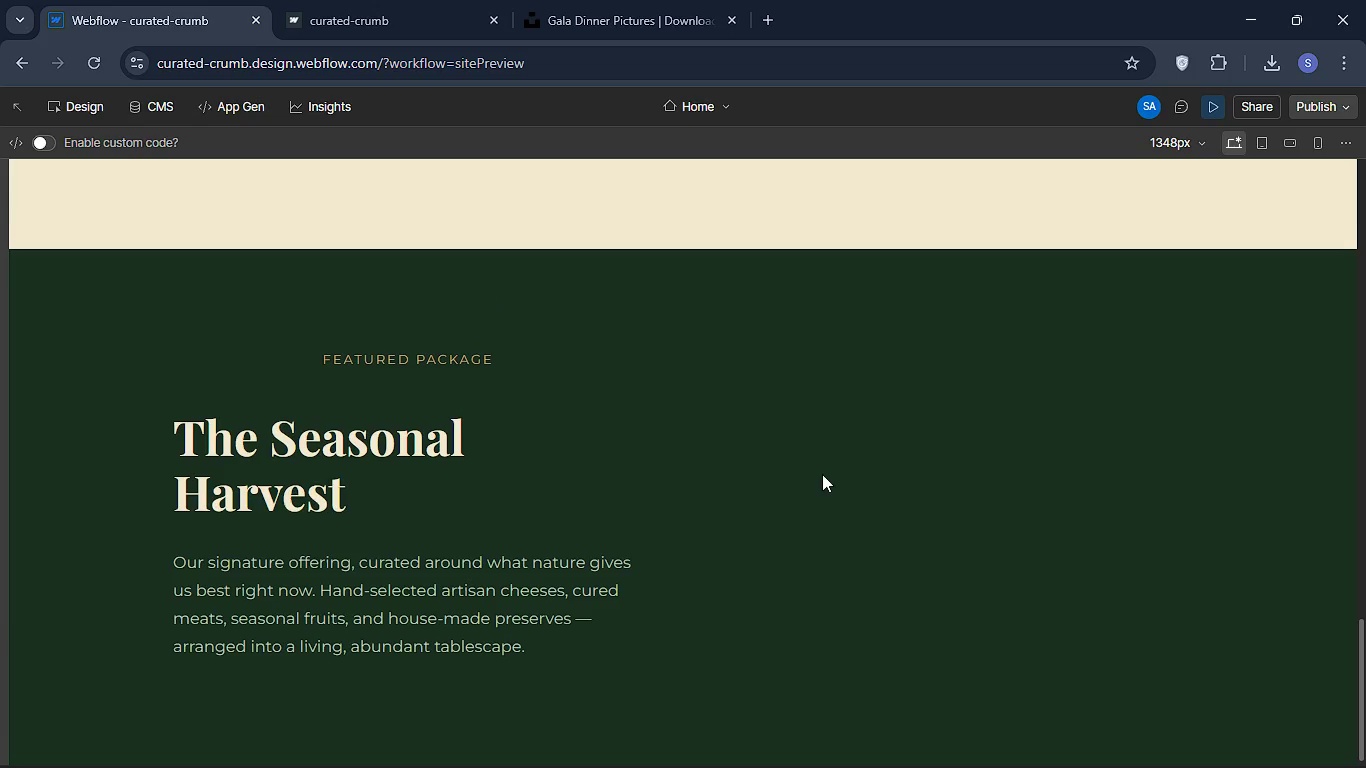 
scroll: coordinate [829, 472], scroll_direction: up, amount: 22.0
 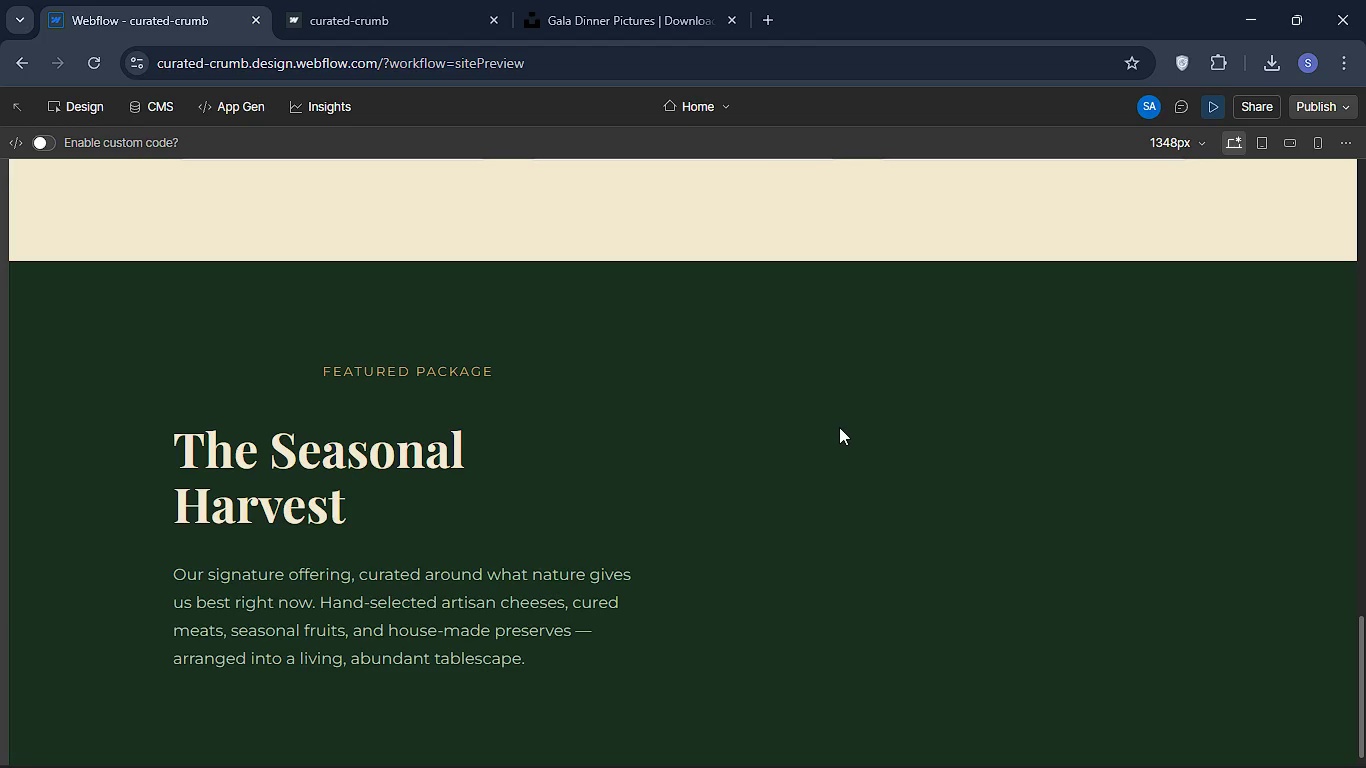 
left_click_drag(start_coordinate=[829, 472], to_coordinate=[882, 531])
 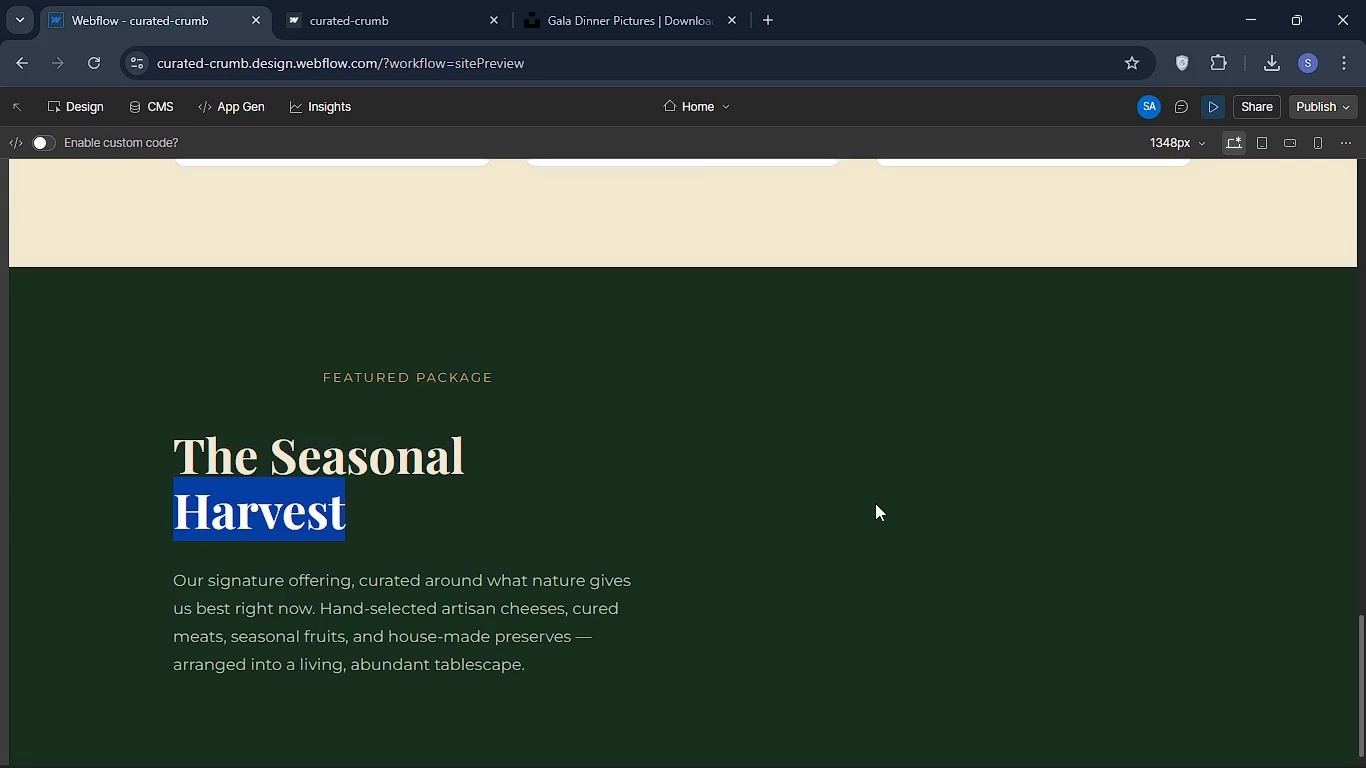 
scroll: coordinate [979, 518], scroll_direction: up, amount: 34.0
 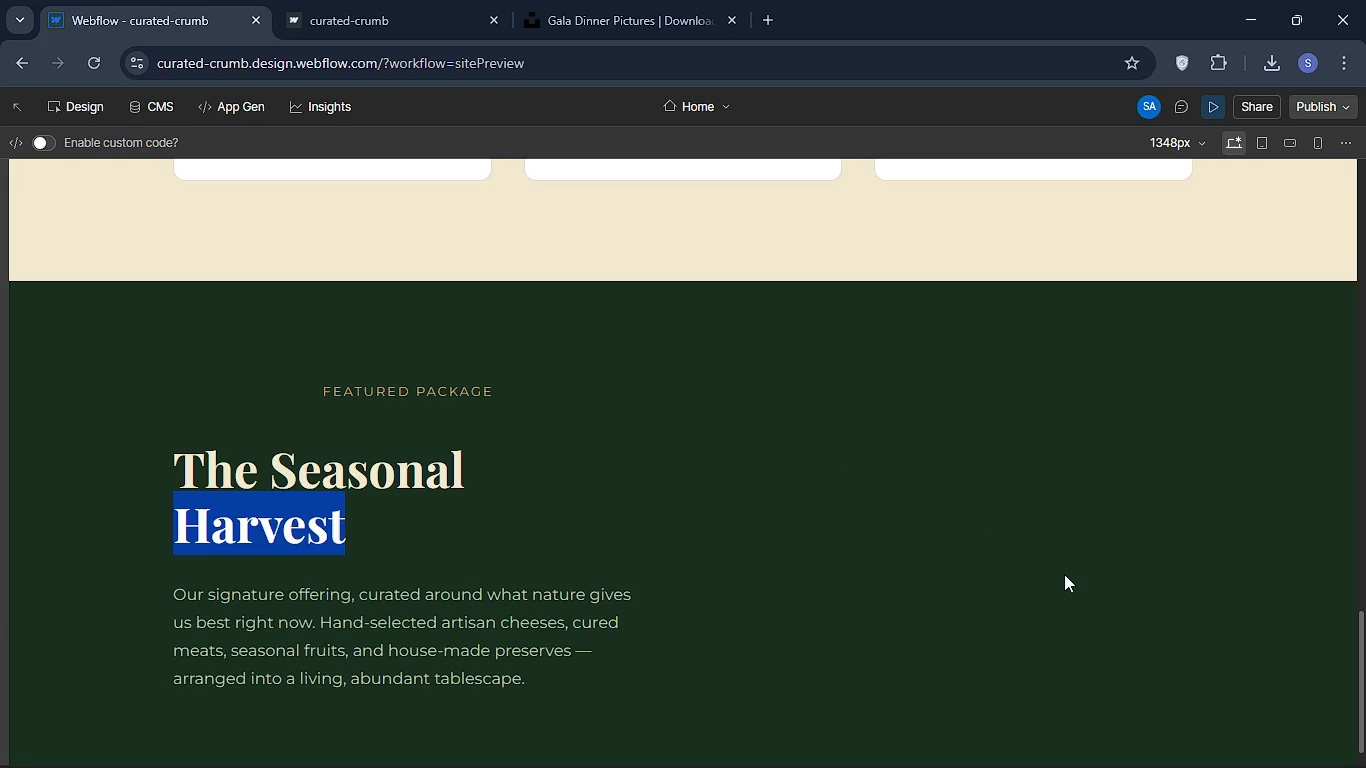 
wait(45.95)
 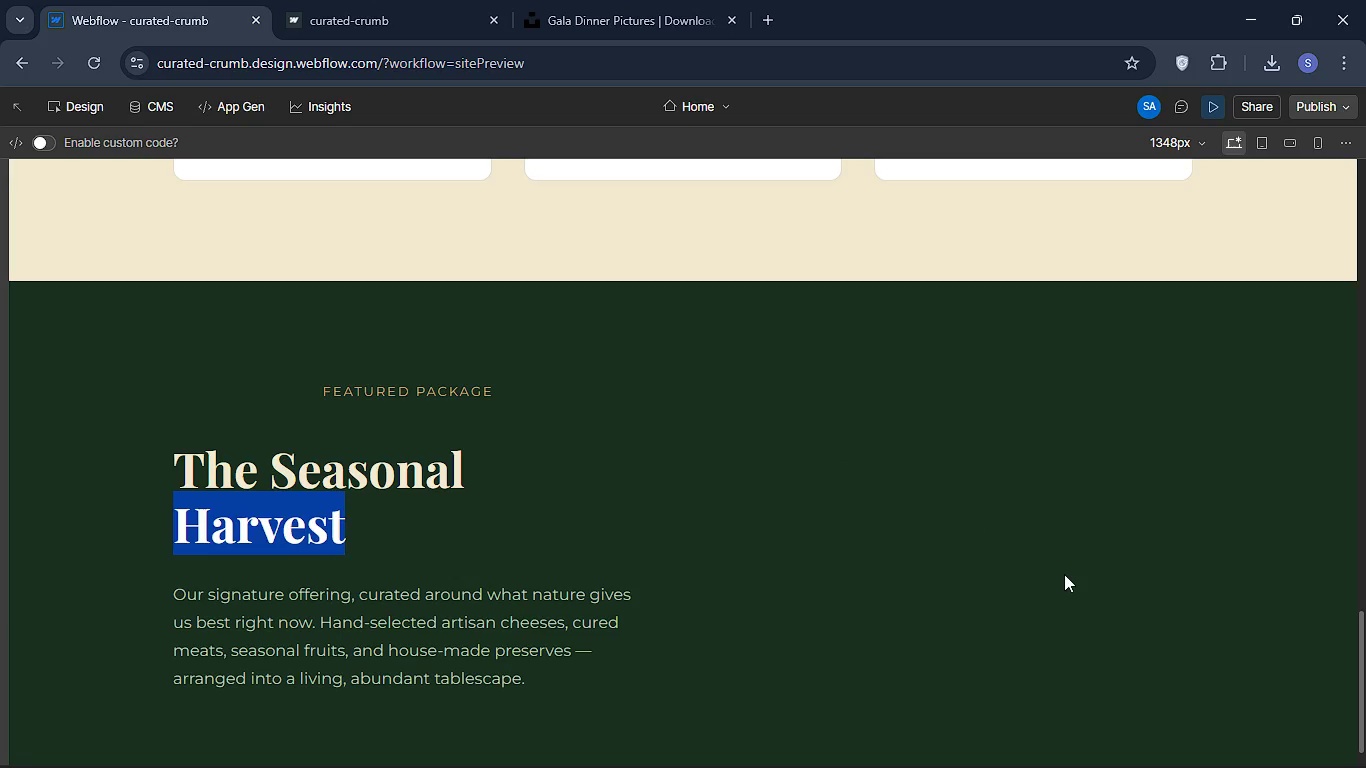 
key(Meta+MetaLeft)
 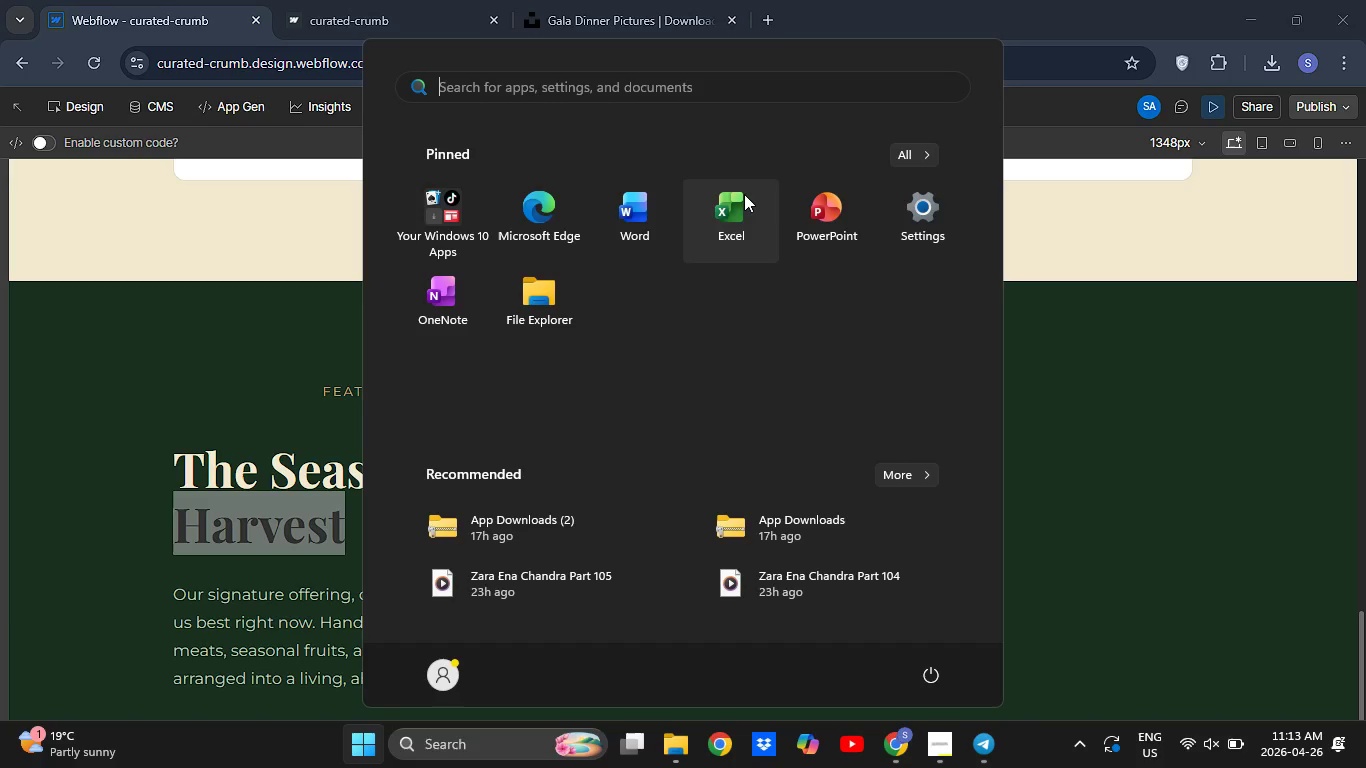 
wait(7.22)
 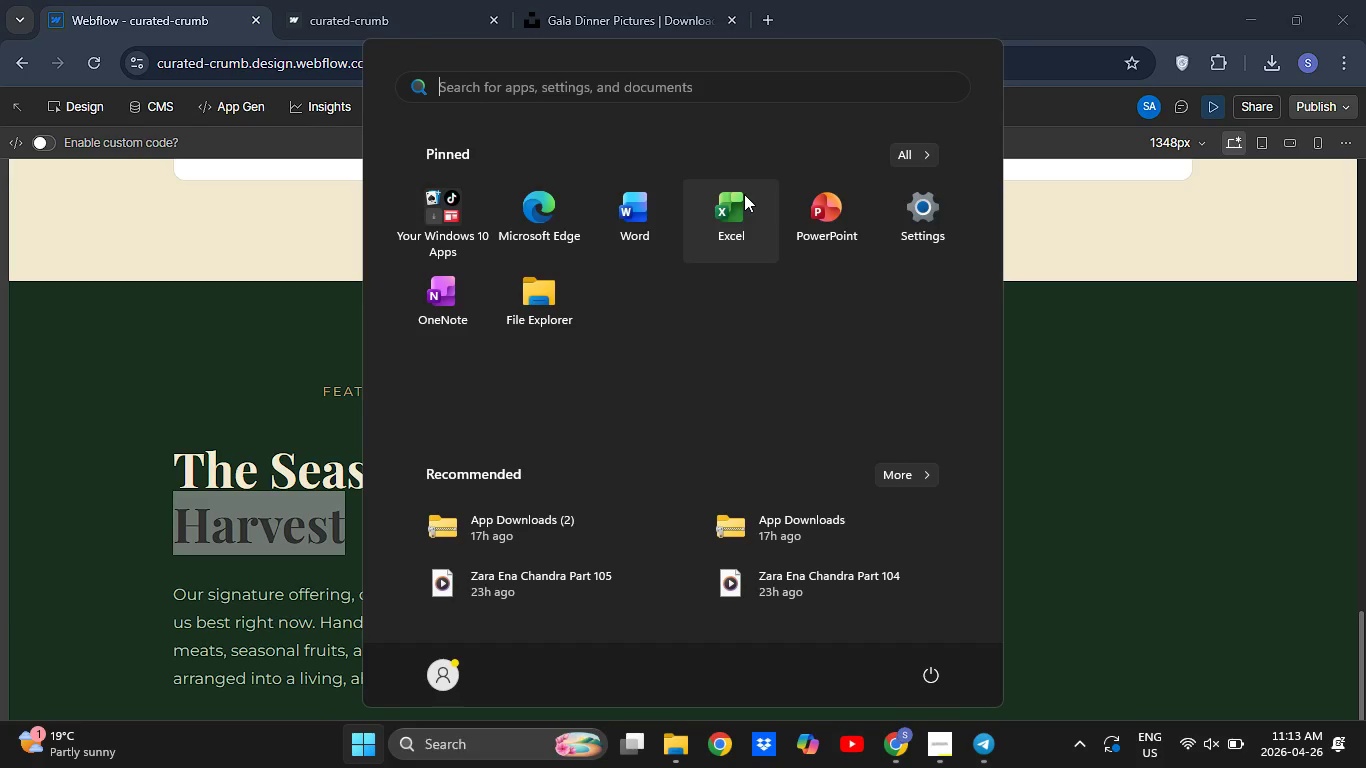 
key(S)
 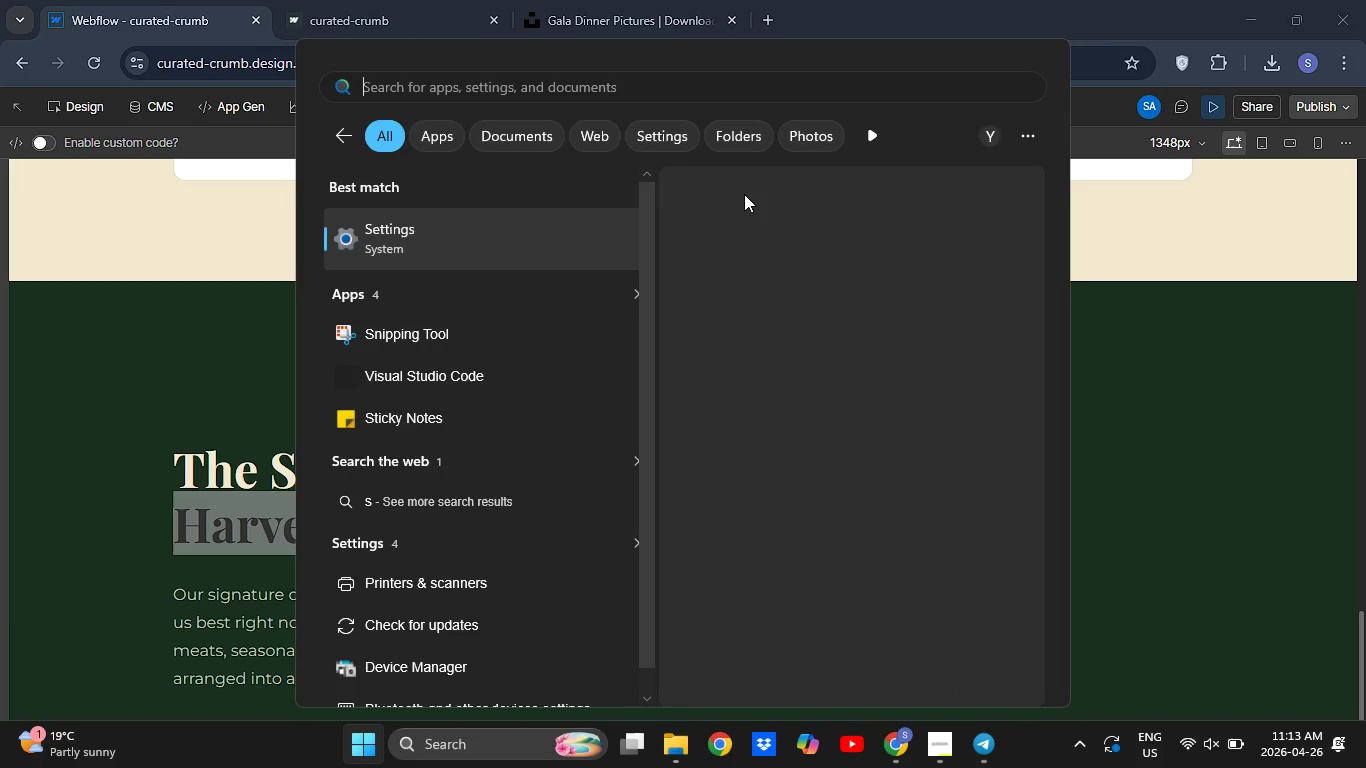 
key(Backspace)
 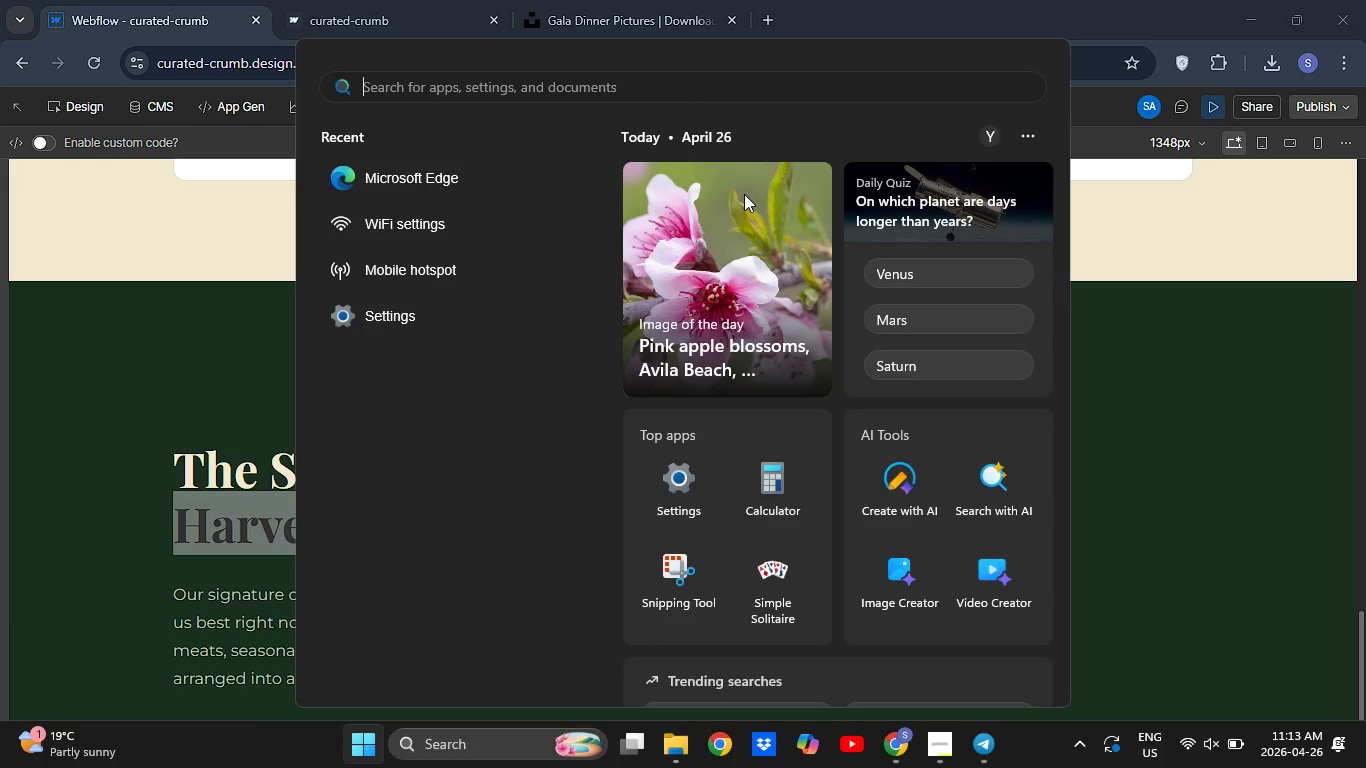 
type(setting)
 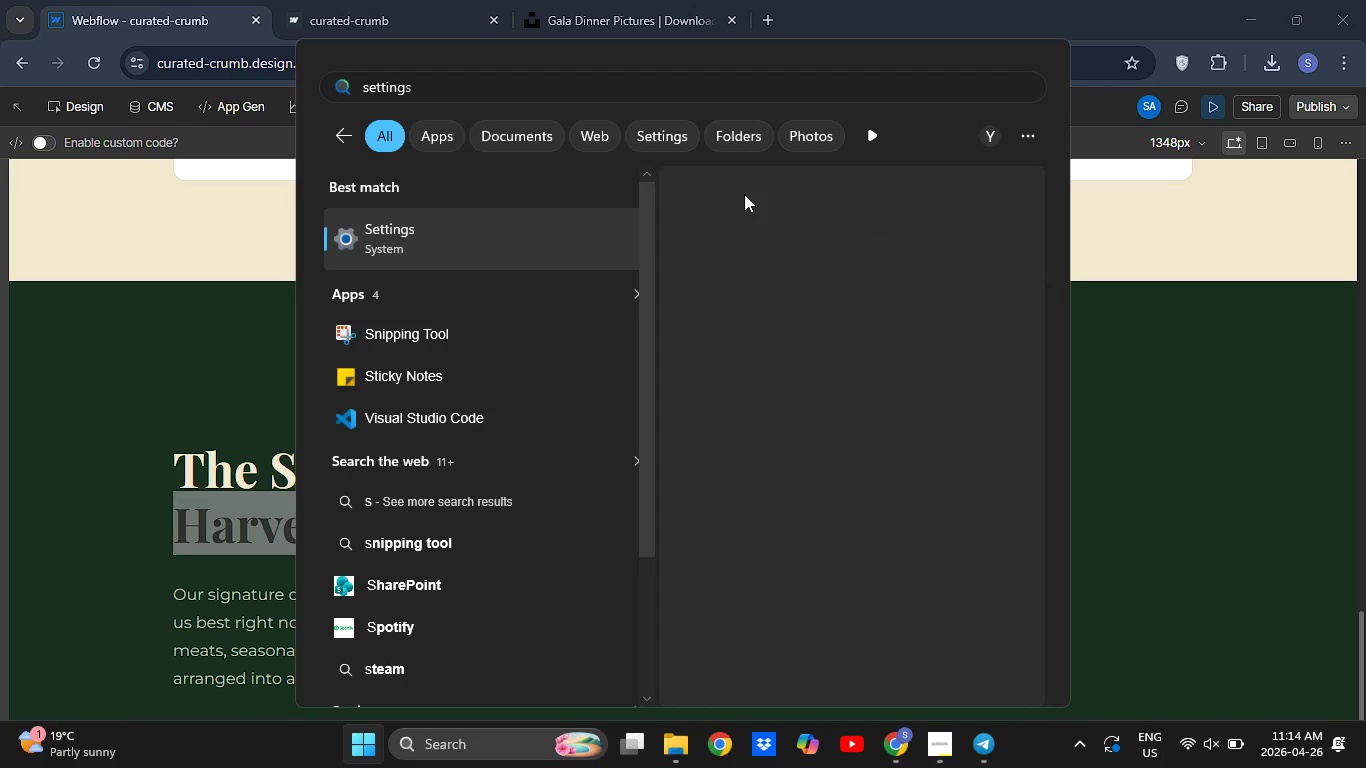 
key(Enter)
 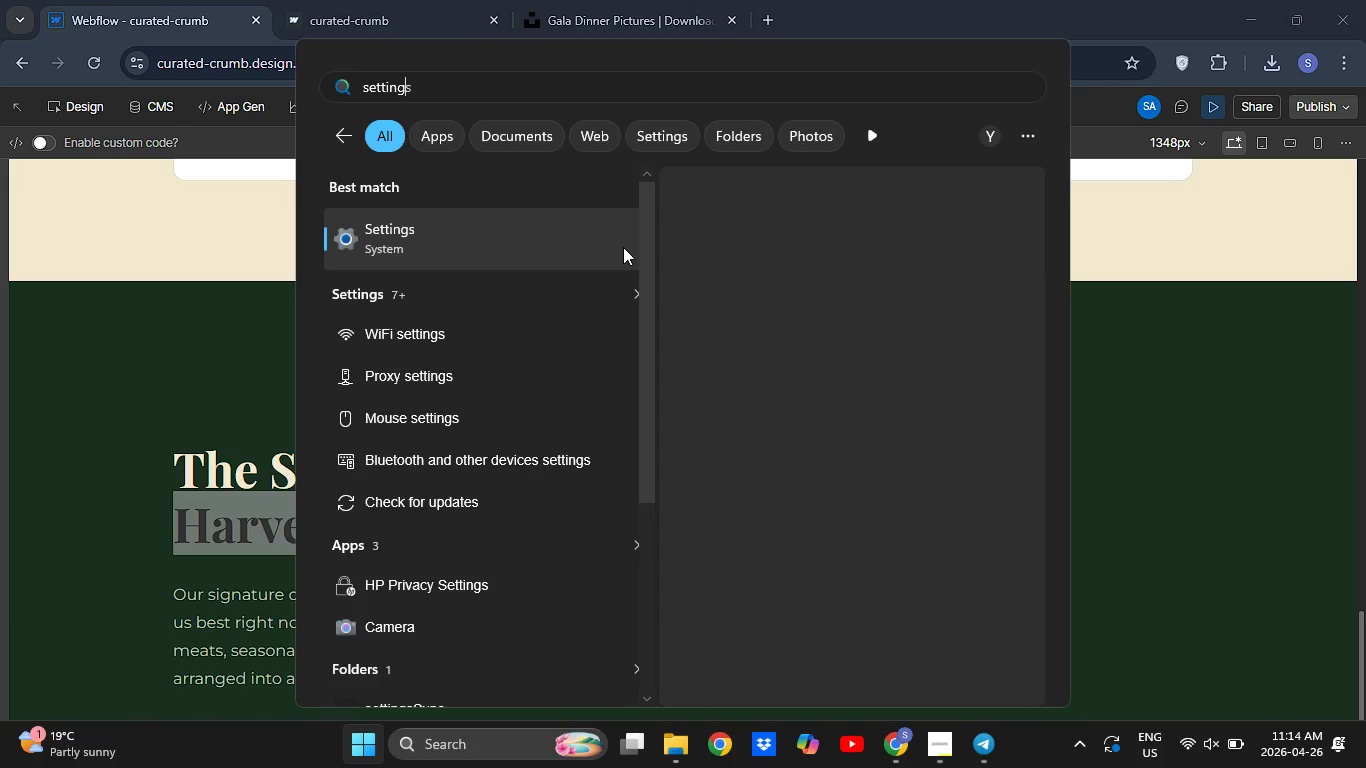 
left_click([601, 251])
 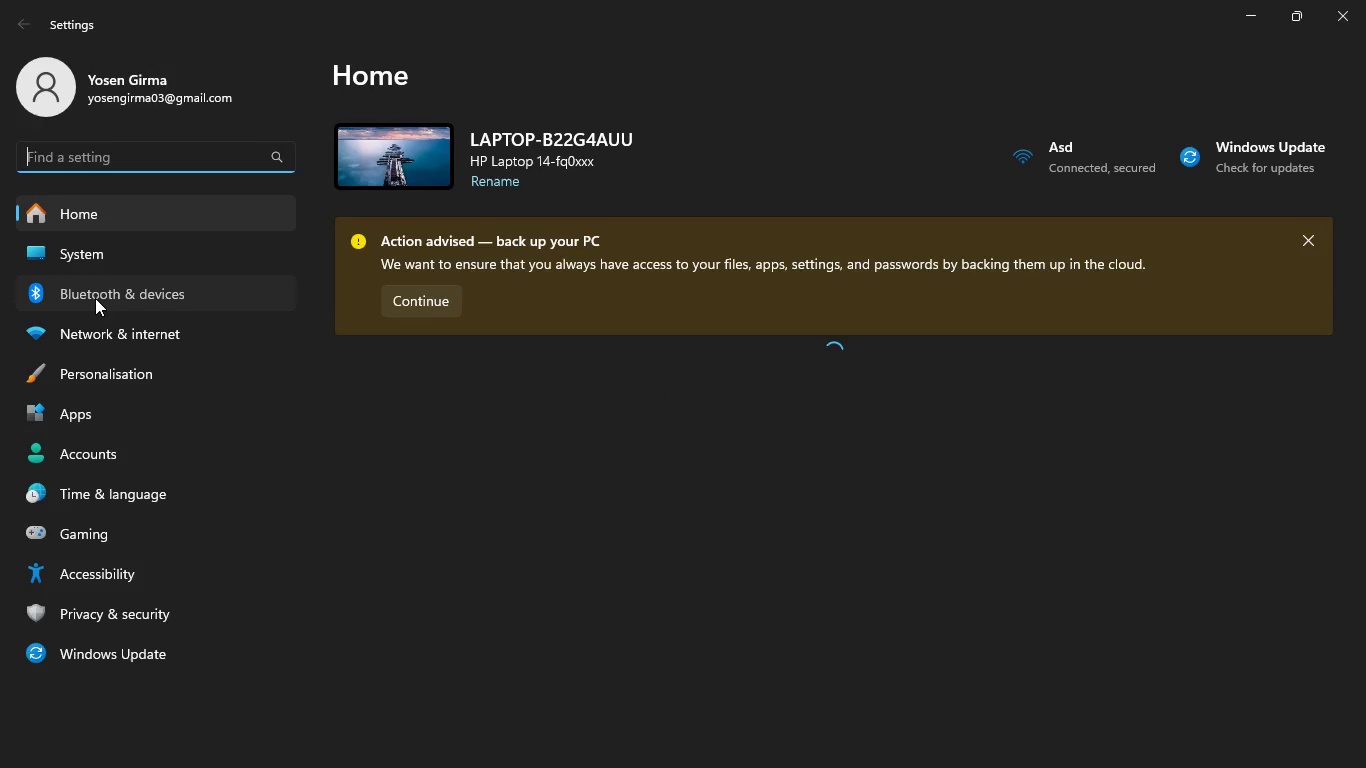 
wait(15.39)
 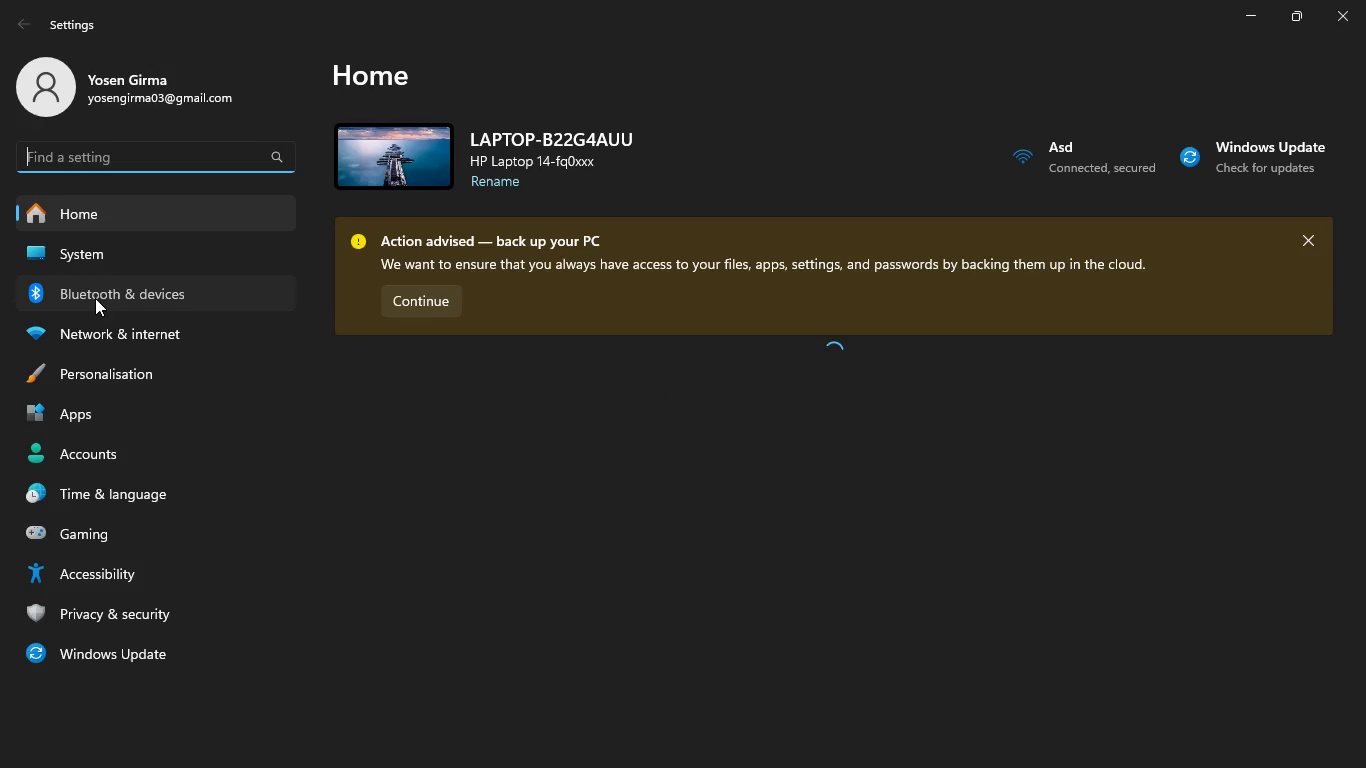 
left_click([675, 512])
 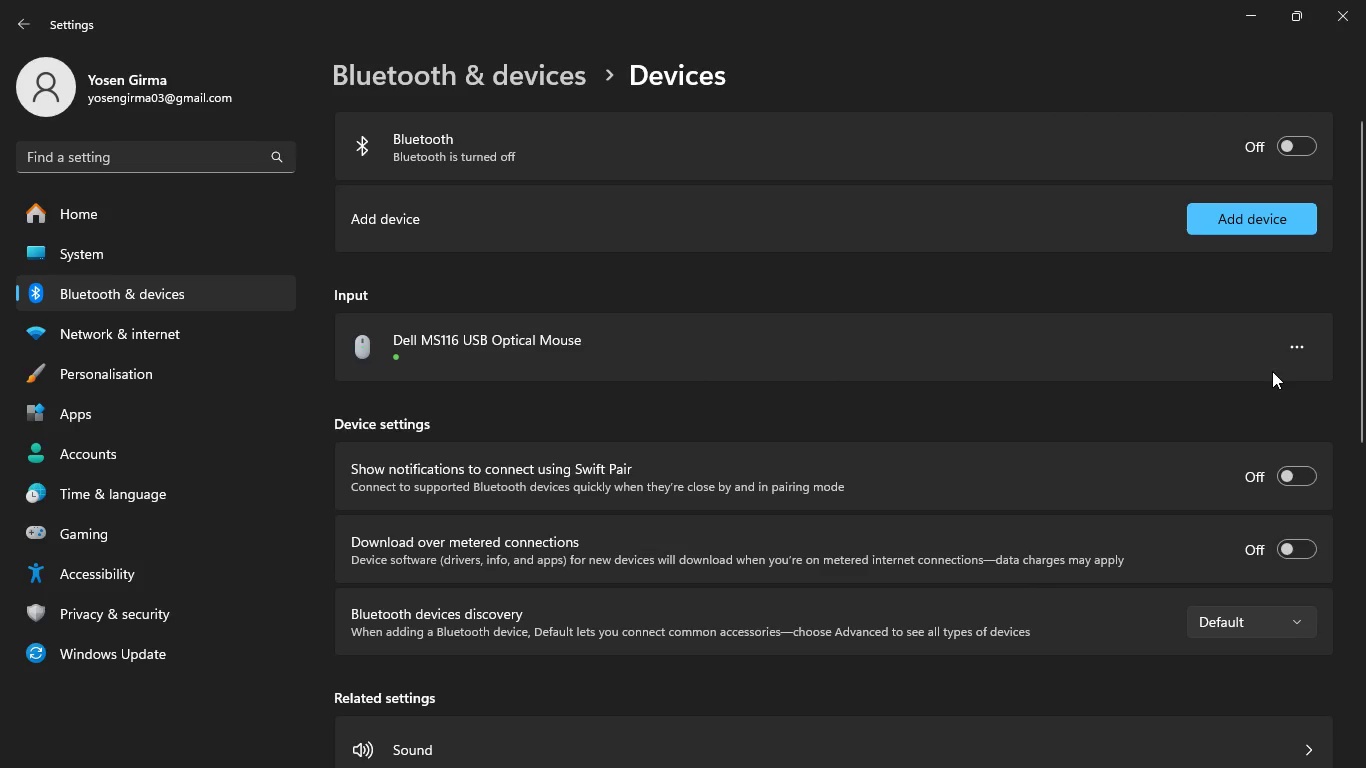 
left_click([1233, 353])
 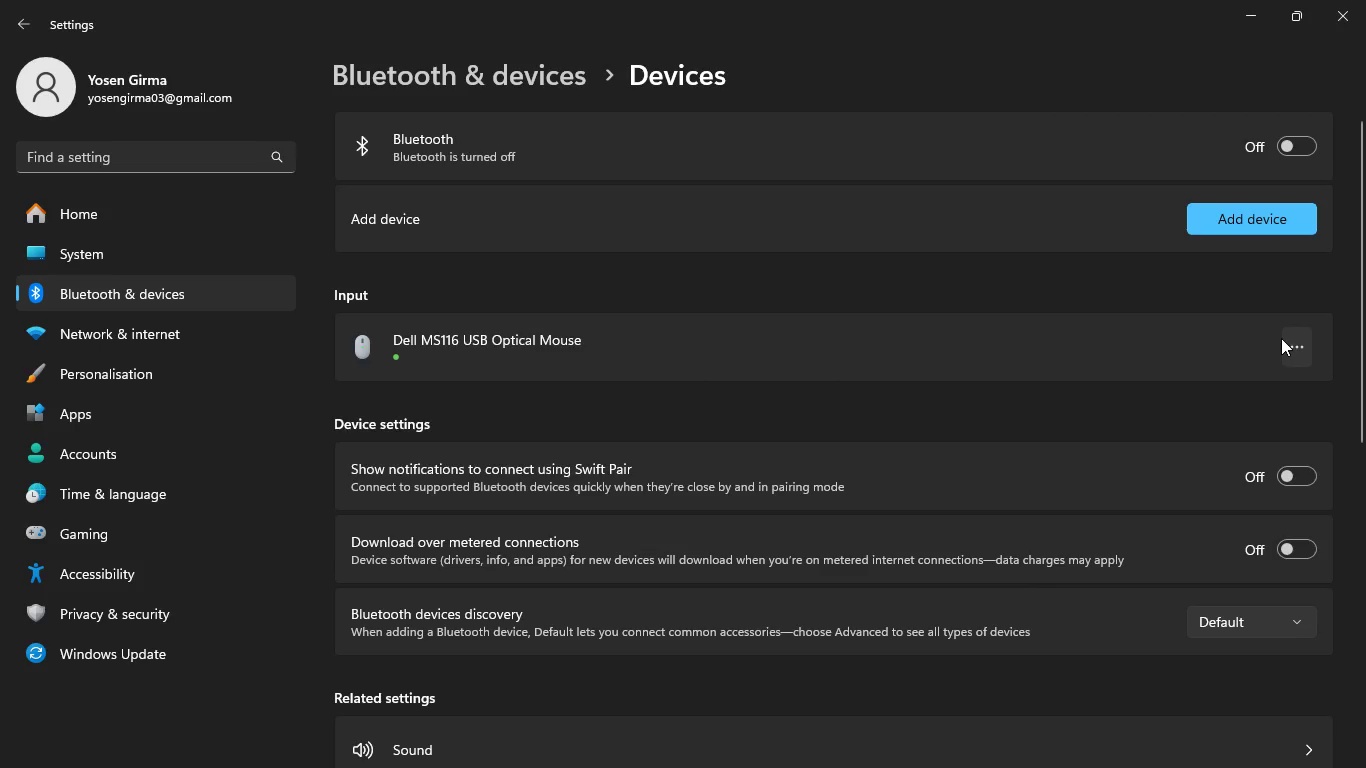 
left_click([1281, 338])
 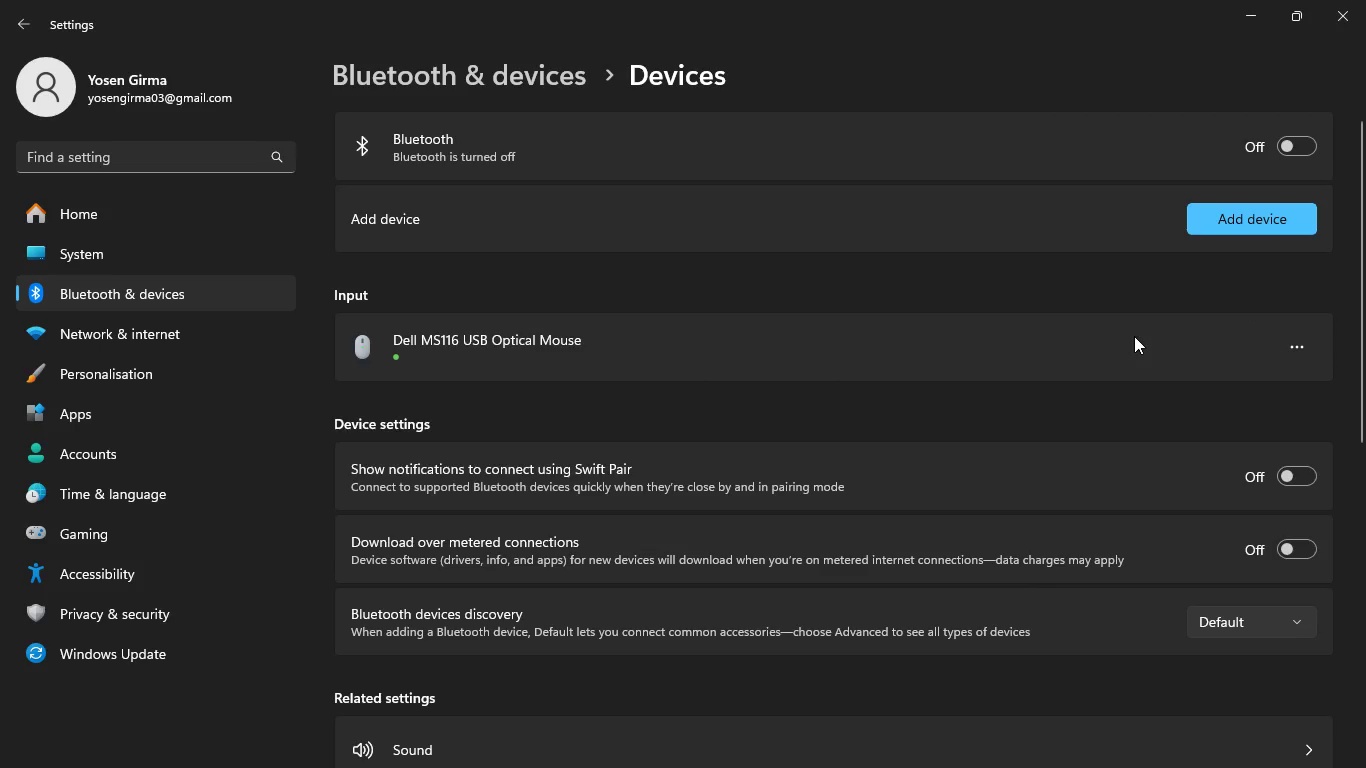 
left_click([1169, 336])
 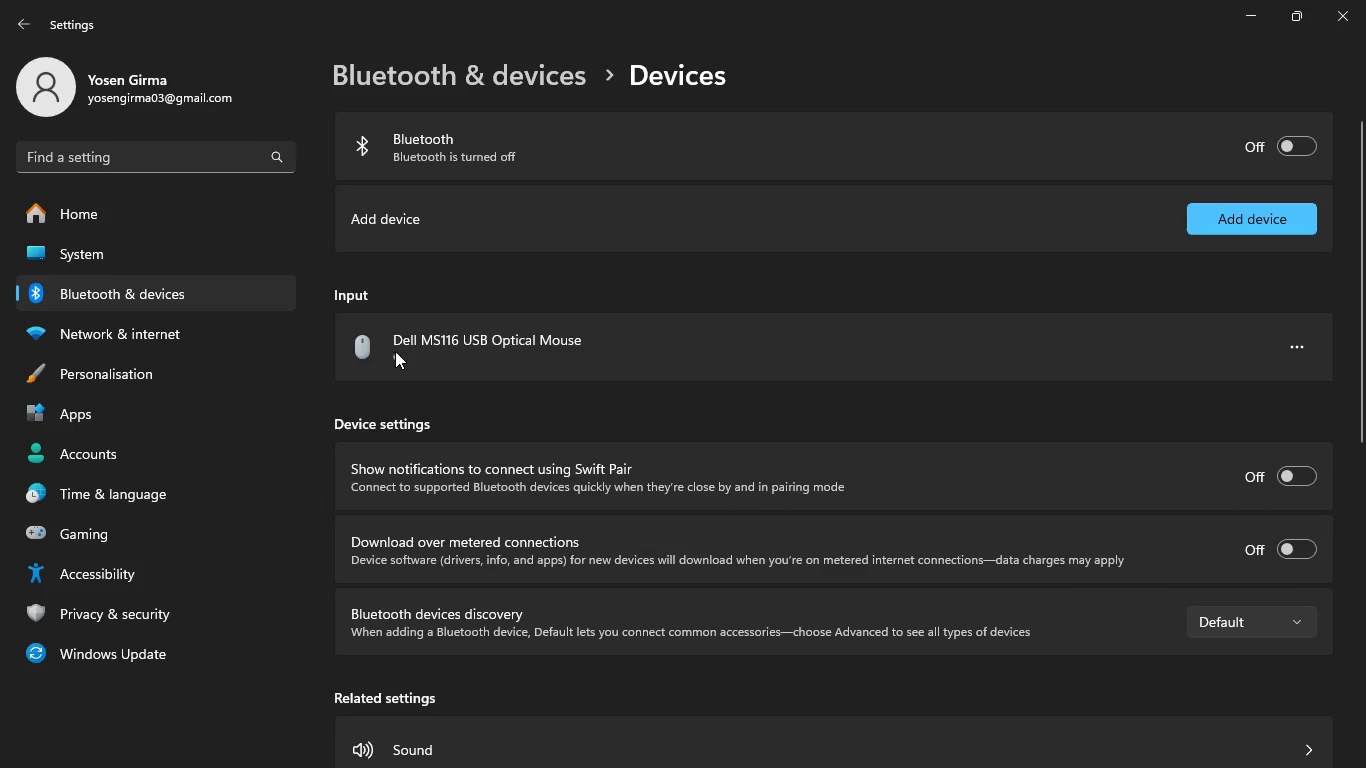 
left_click([394, 351])
 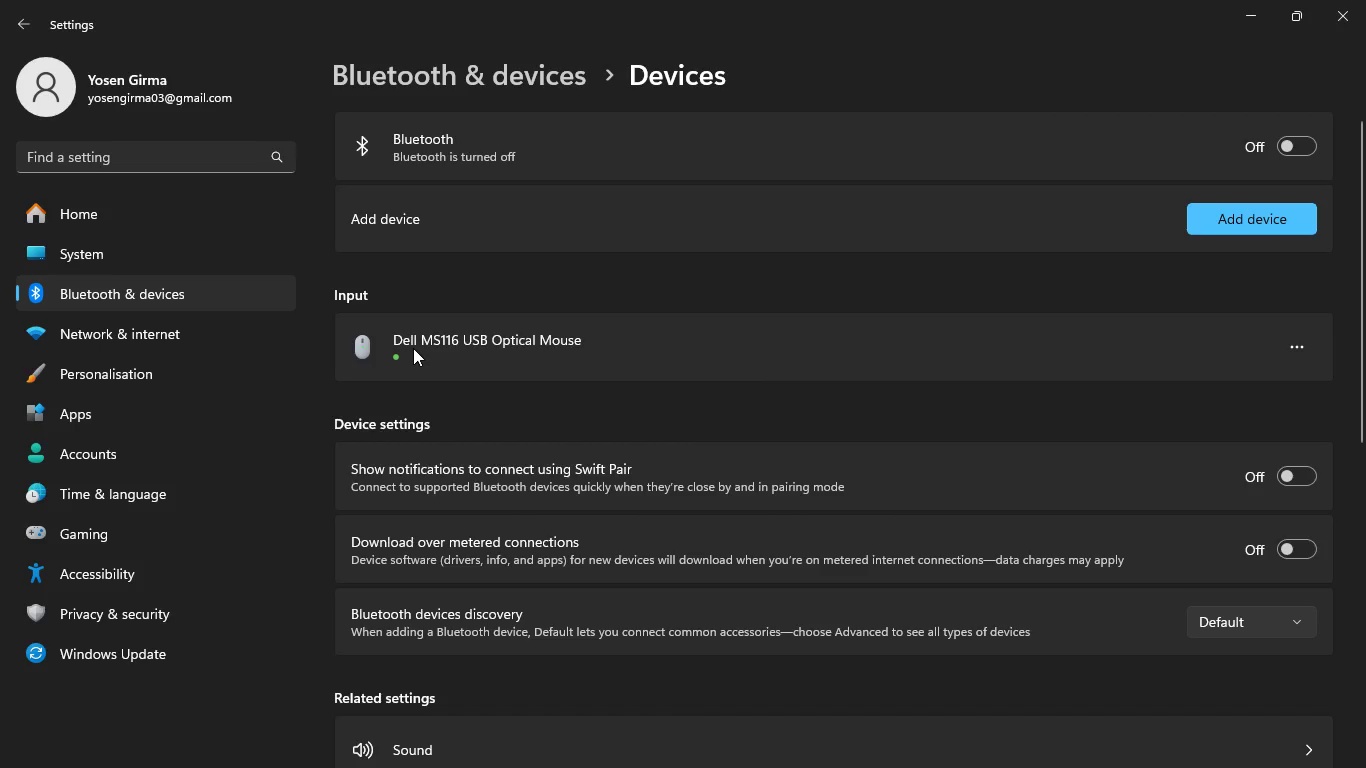 
wait(9.88)
 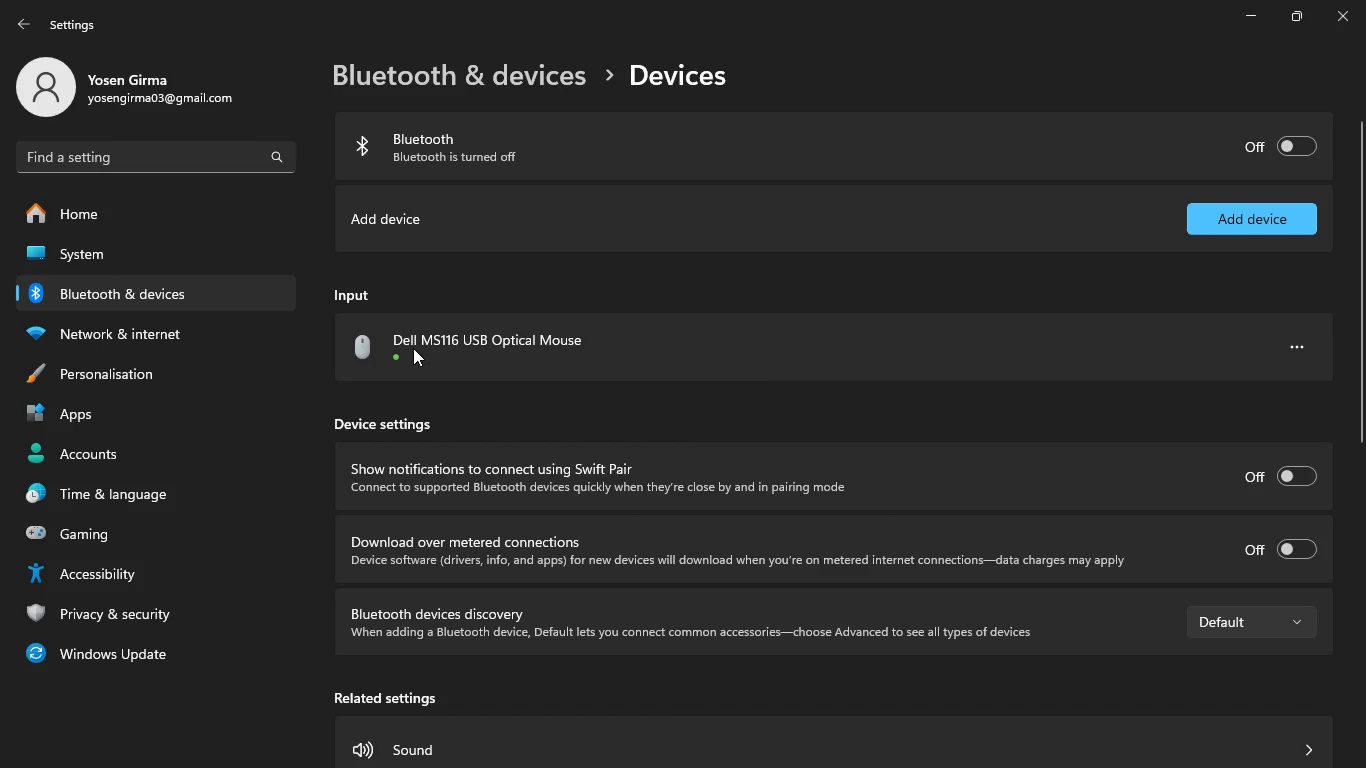 
scroll: coordinate [459, 339], scroll_direction: up, amount: 4.0
 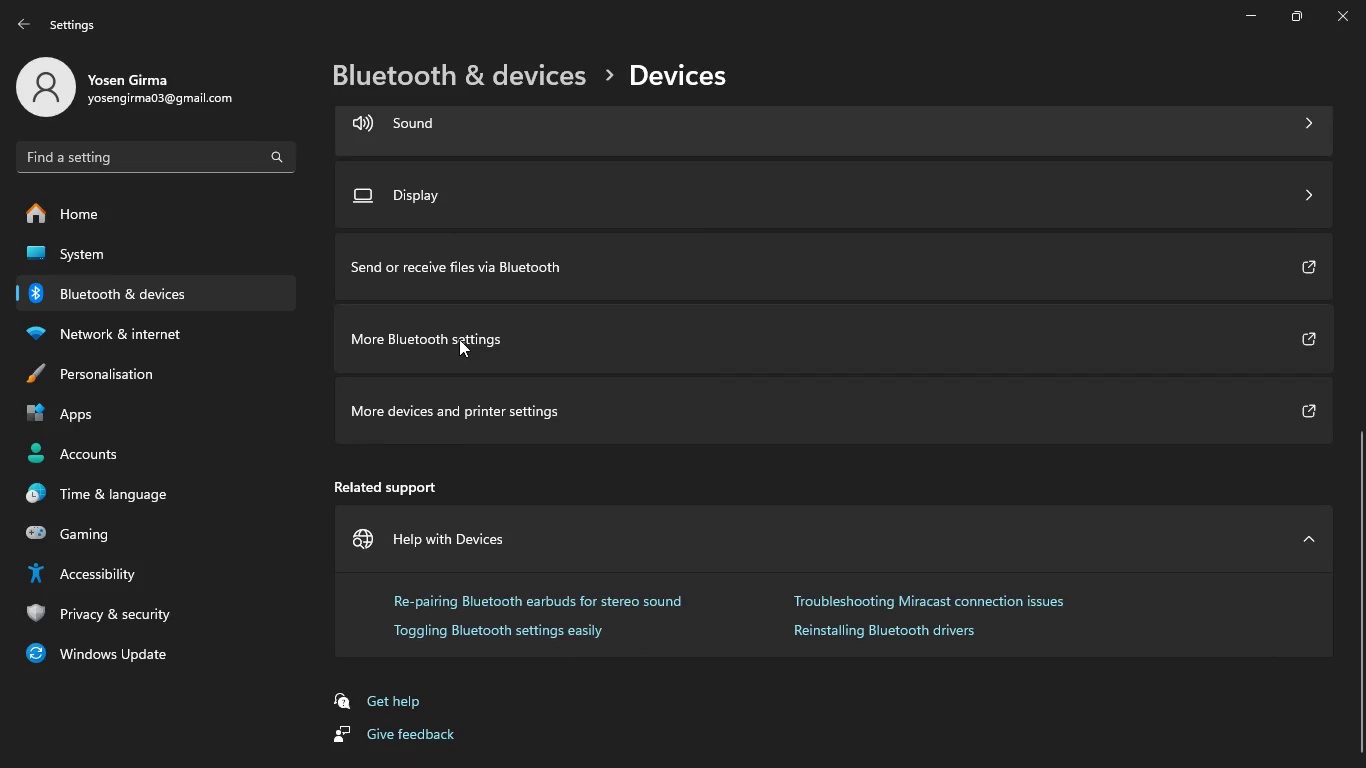 
scroll: coordinate [459, 339], scroll_direction: down, amount: 3.0
 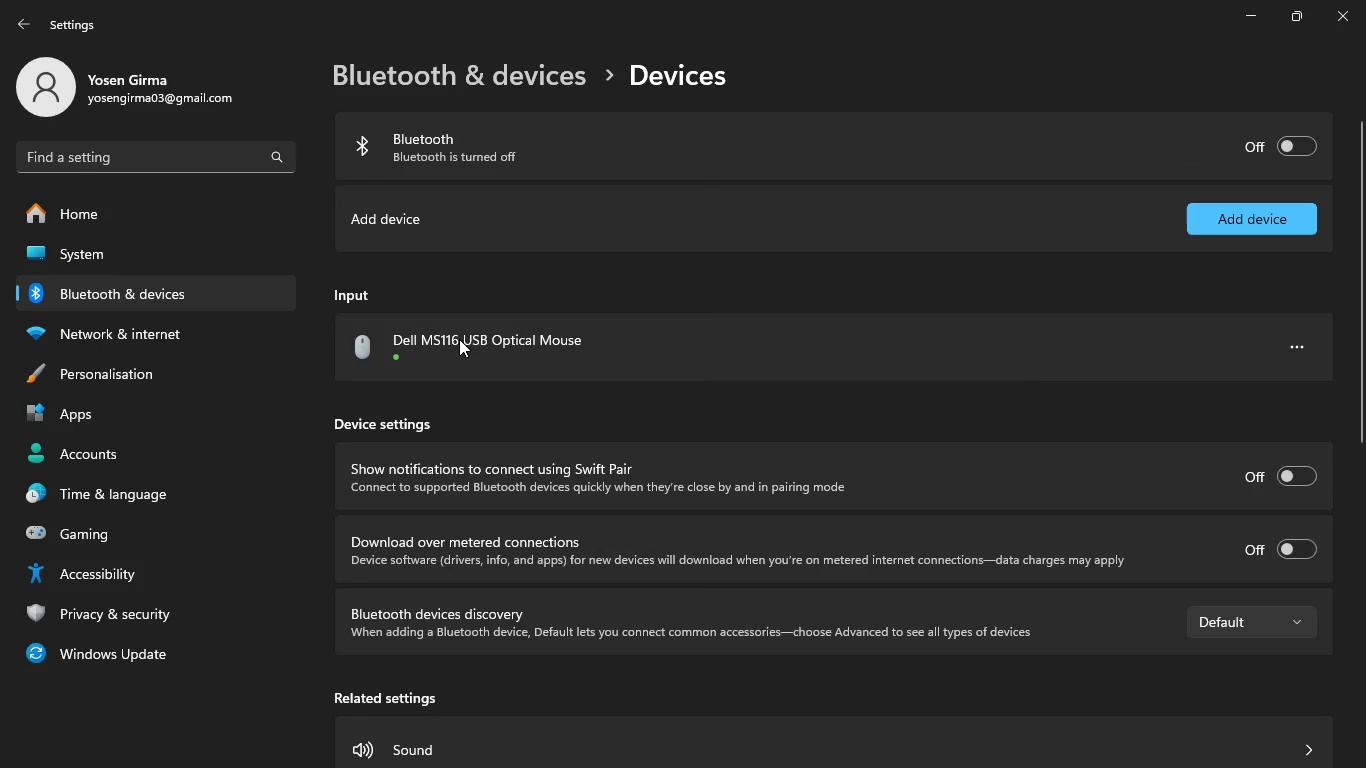 
scroll: coordinate [459, 339], scroll_direction: up, amount: 1.0
 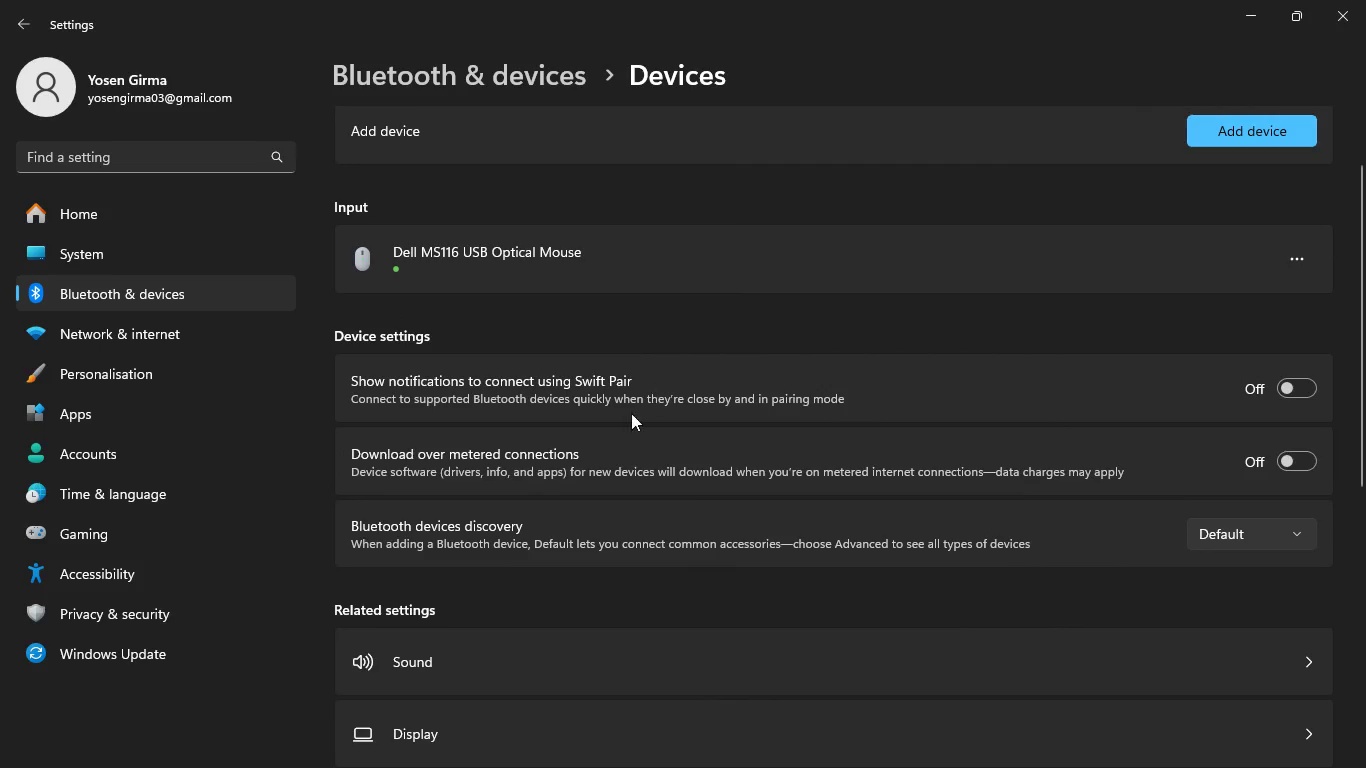 
wait(16.34)
 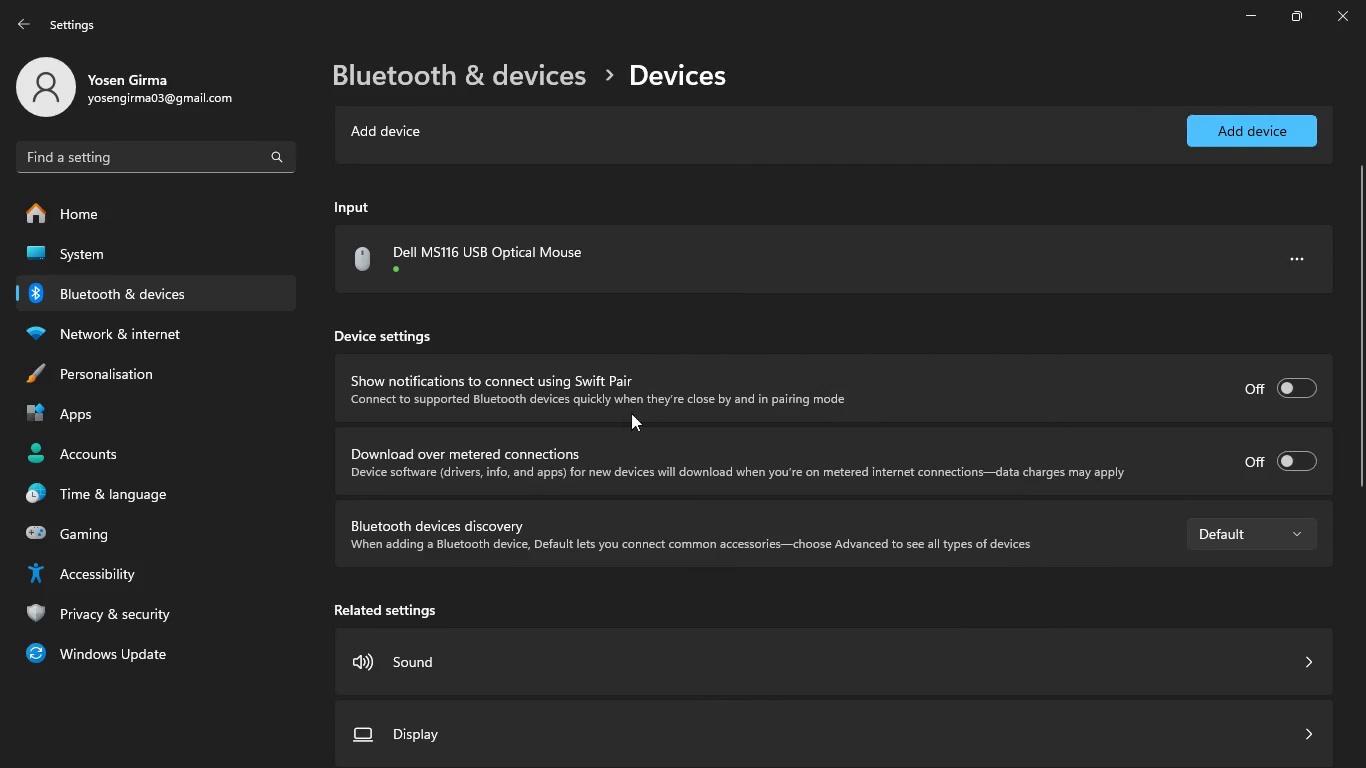 
left_click([595, 537])
 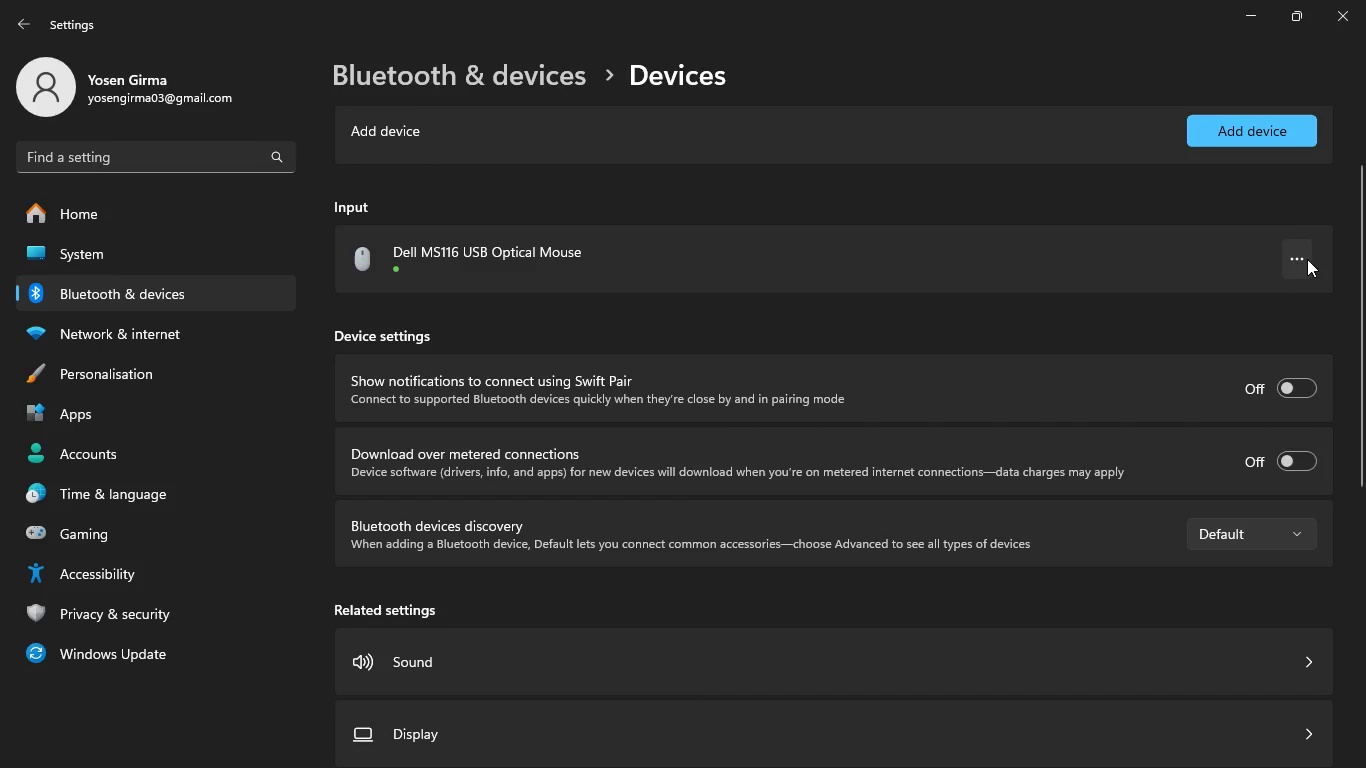 
left_click([1307, 259])
 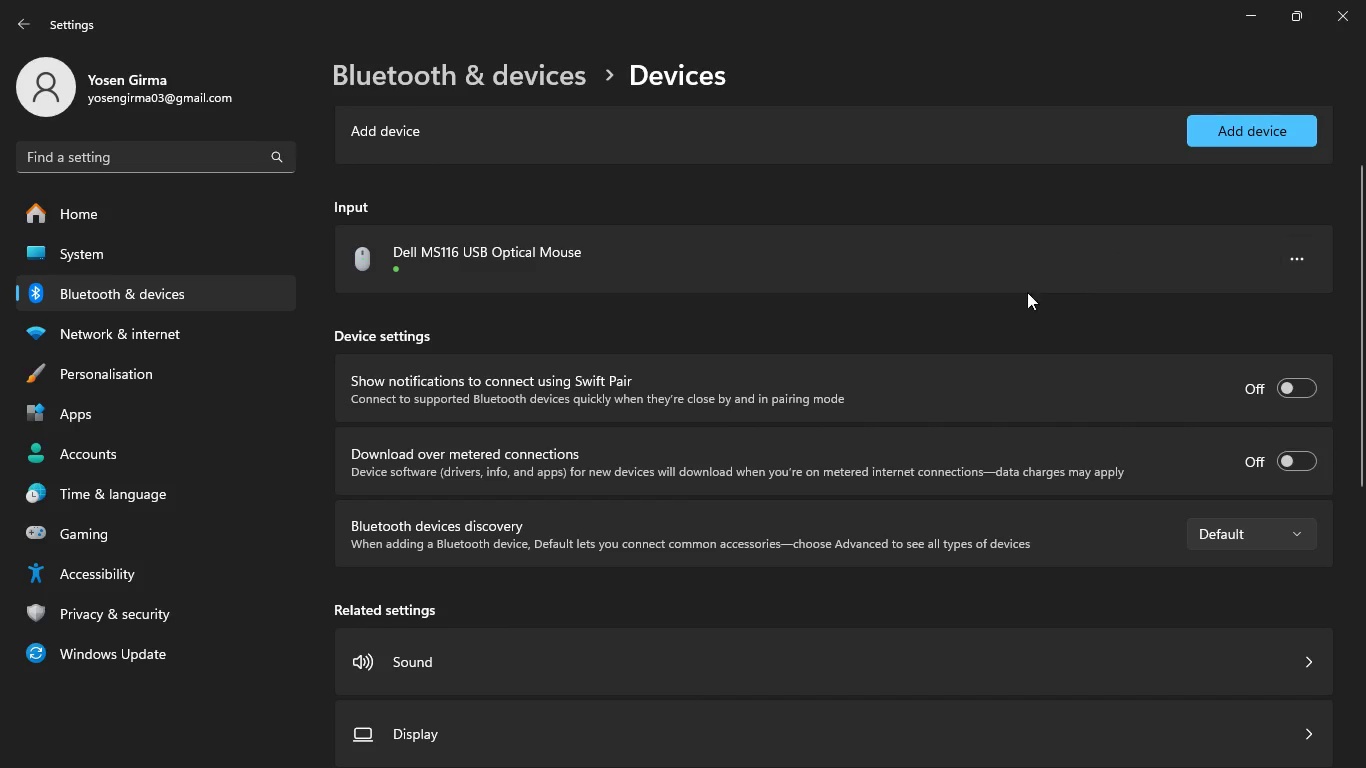 
left_click([1307, 259])
 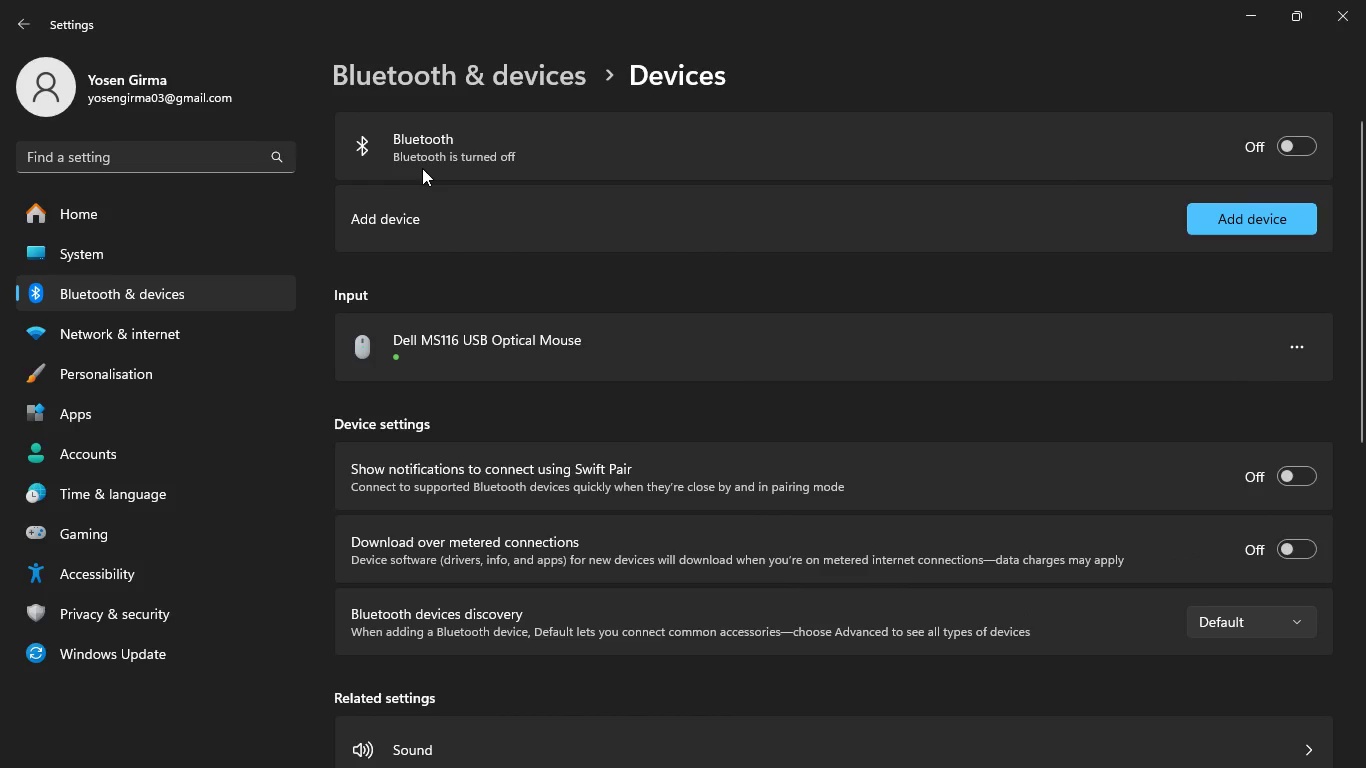 
left_click([426, 142])
 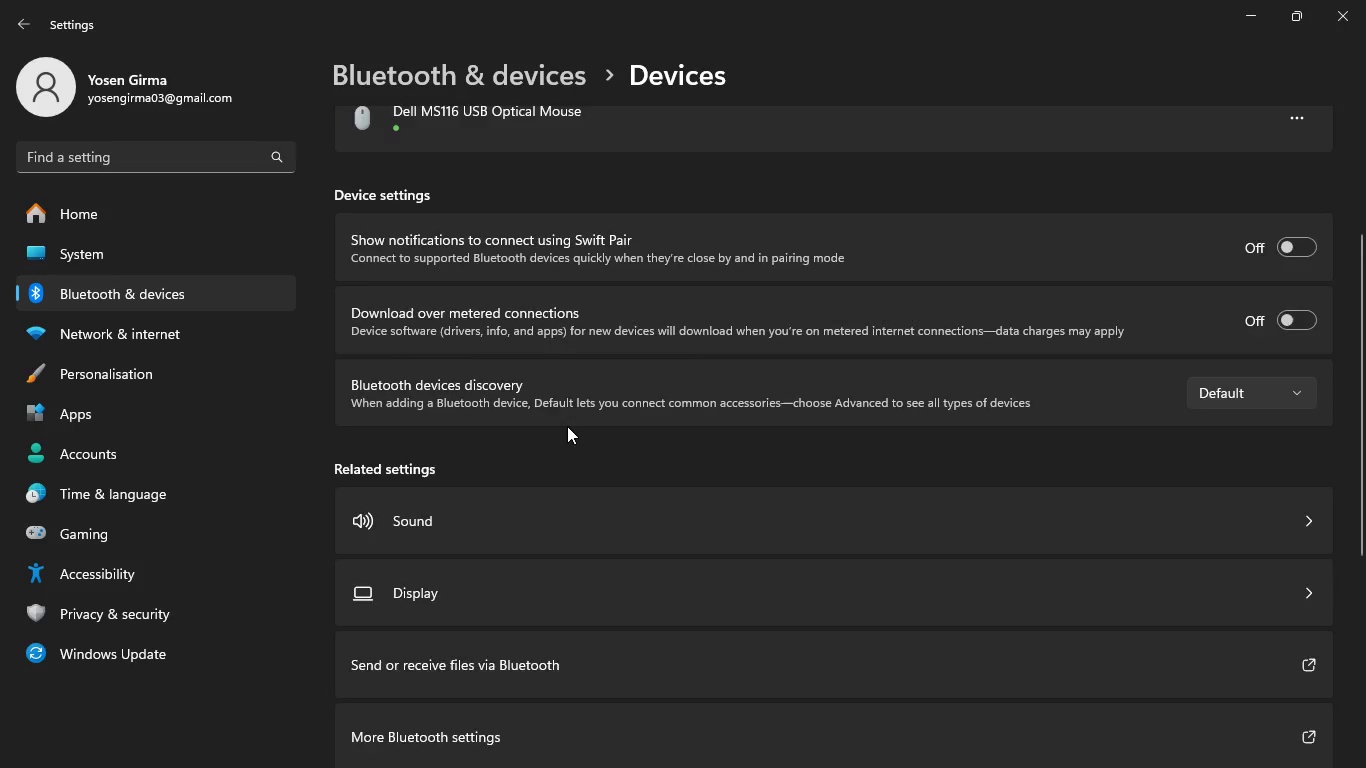 
wait(9.33)
 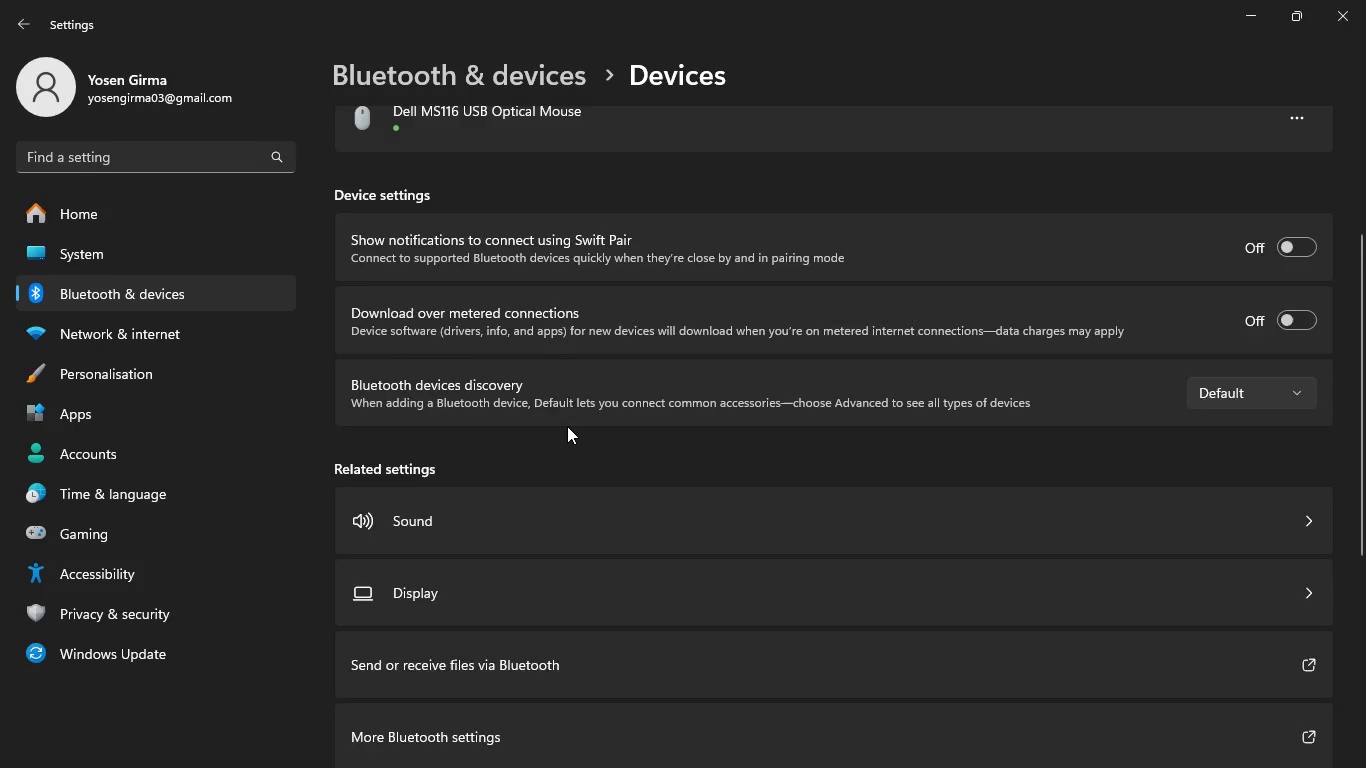 
left_click([546, 454])
 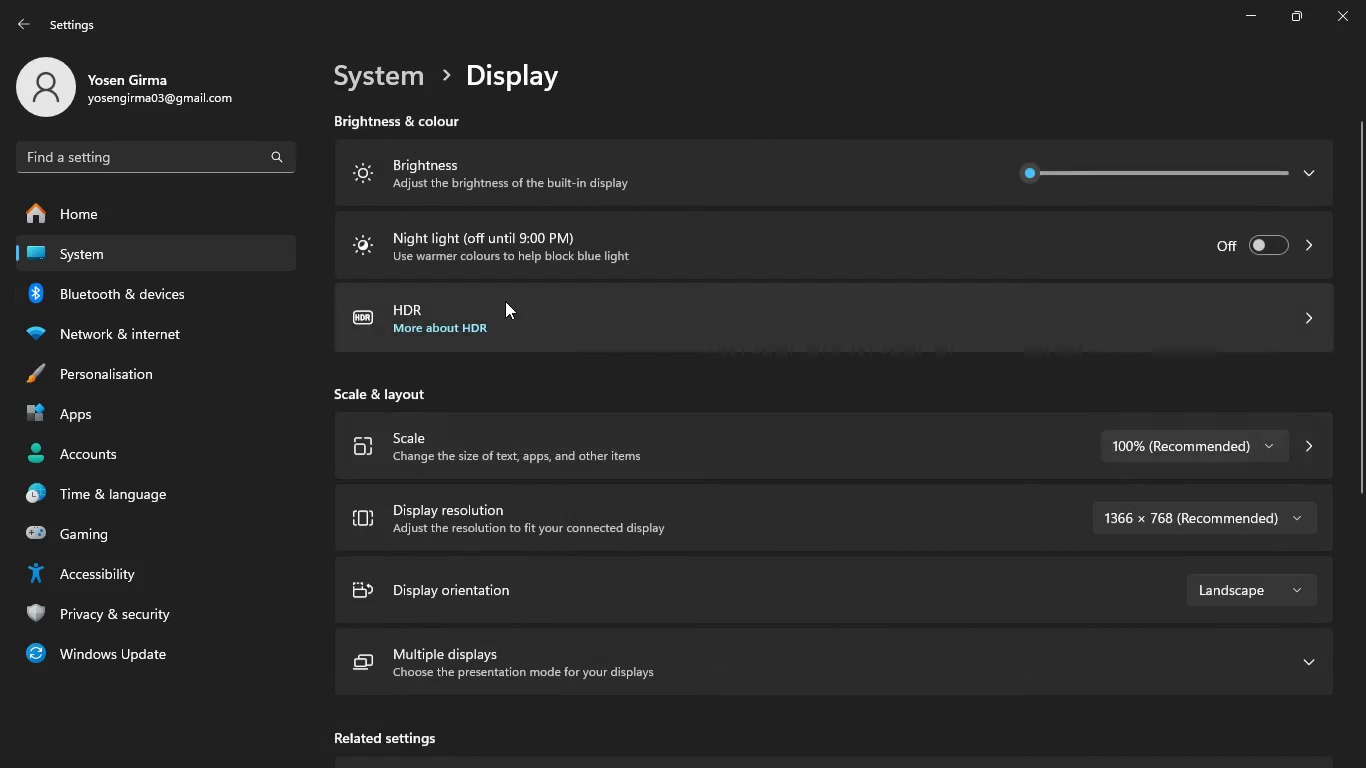 
wait(6.56)
 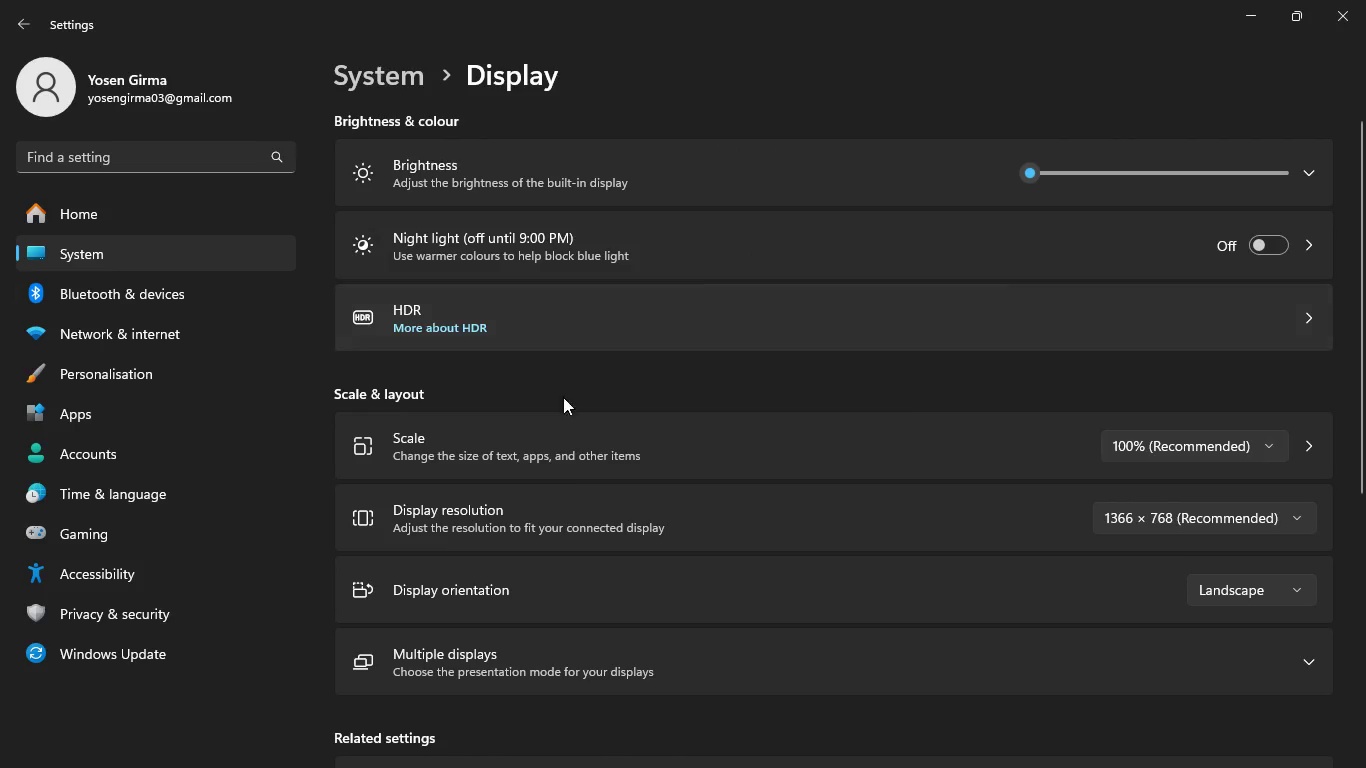 
left_click([399, 77])
 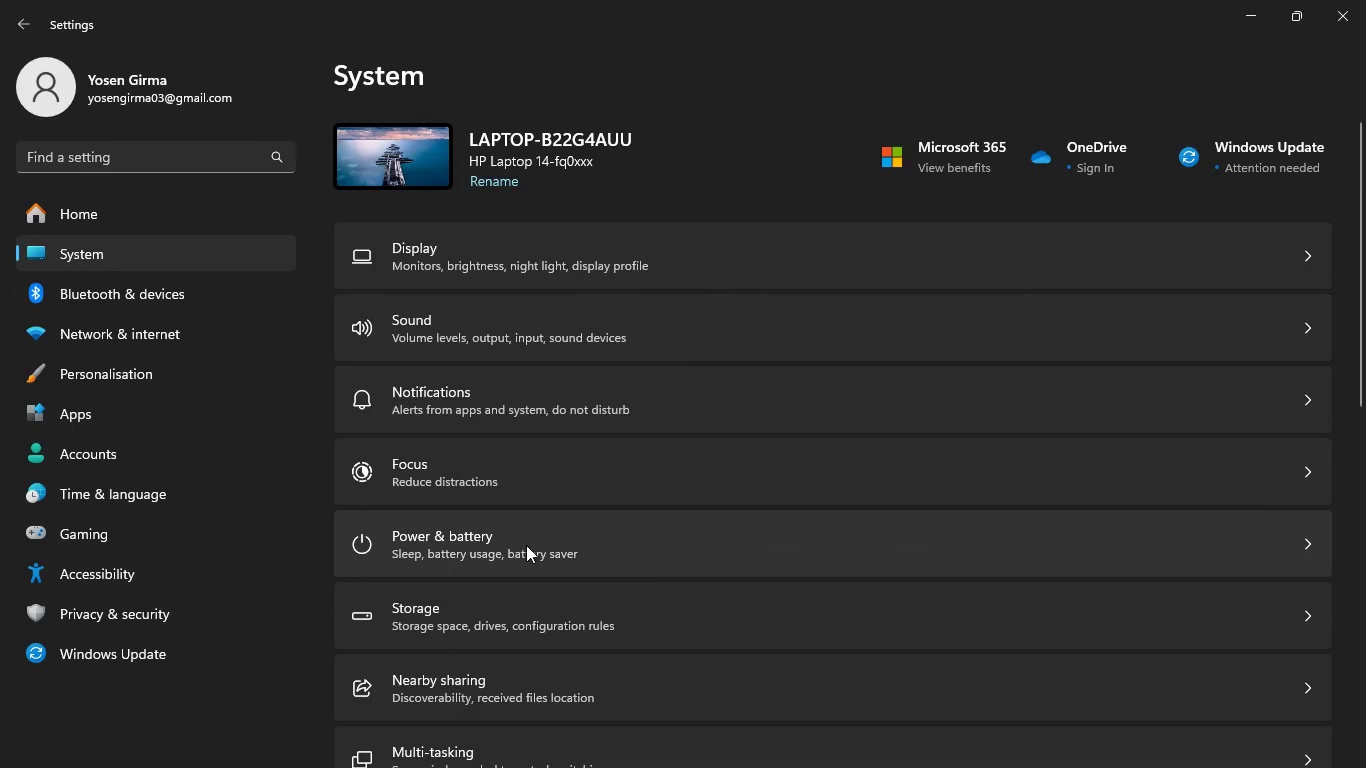 
scroll: coordinate [528, 537], scroll_direction: down, amount: 1.0
 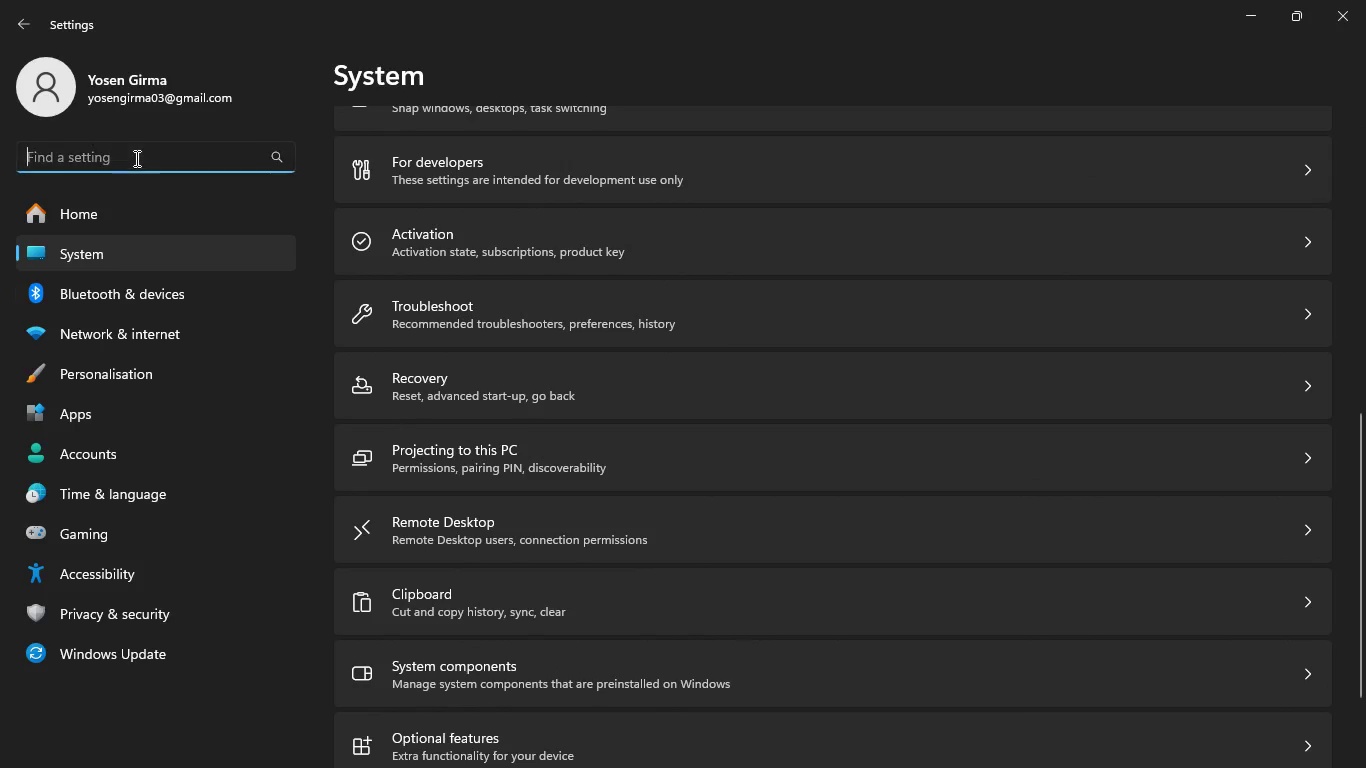 
left_click([135, 158])
 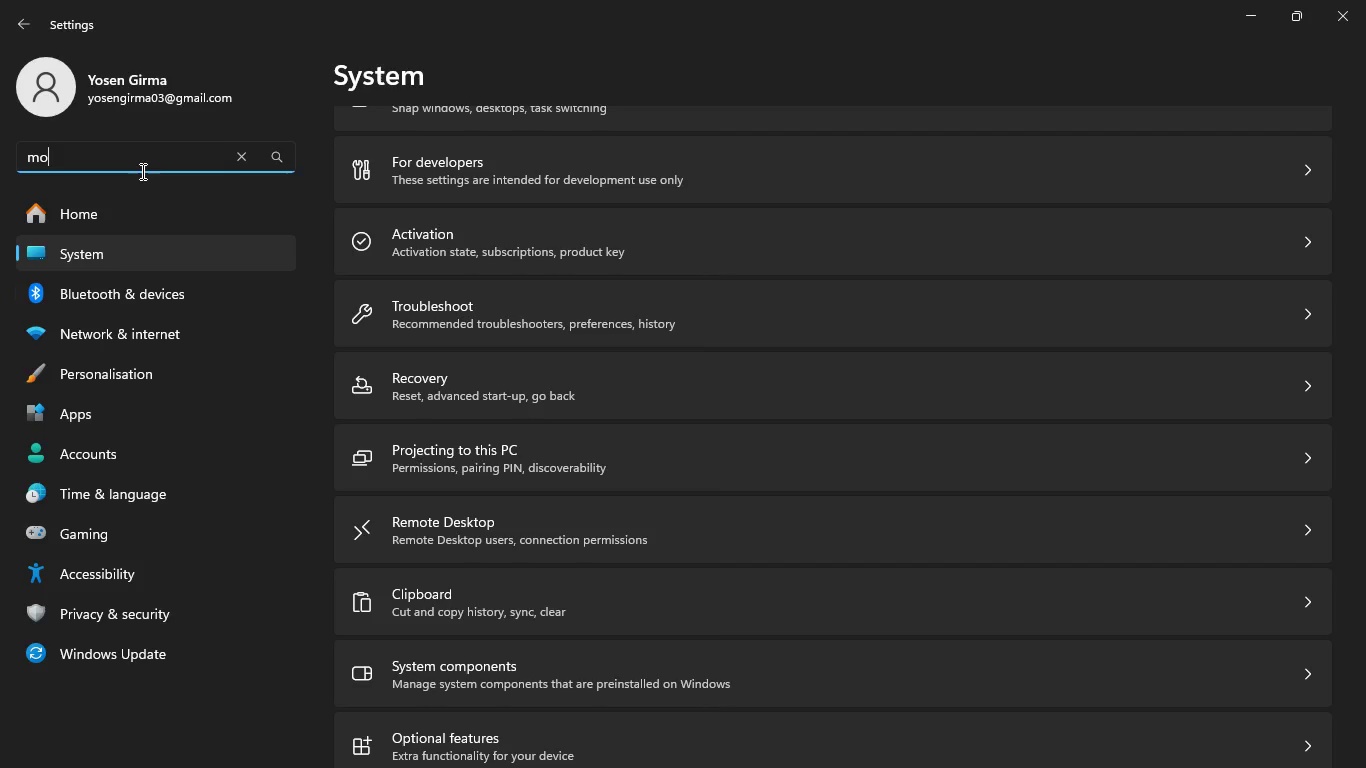 
type(mouse)